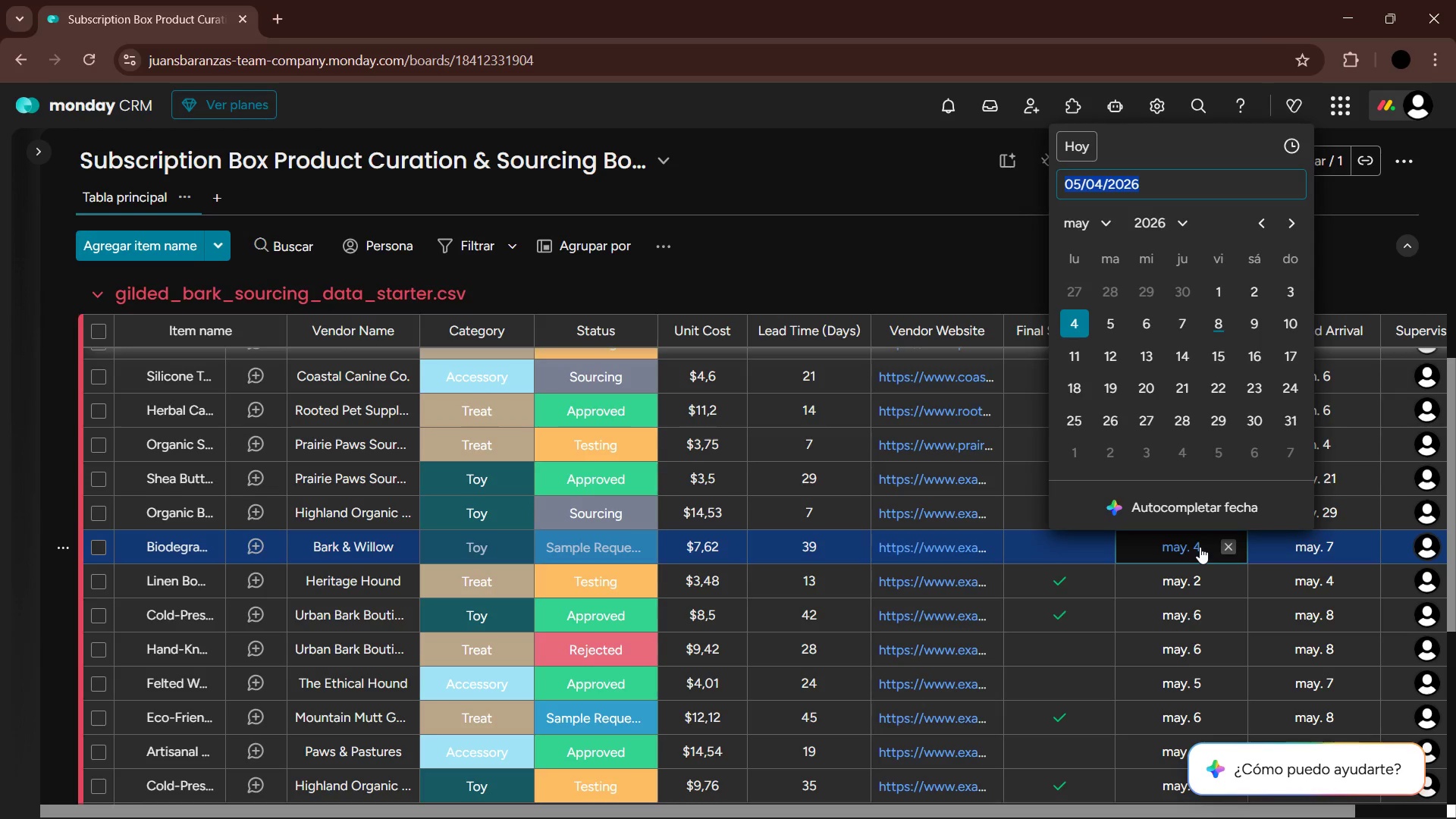 
left_click([1224, 318])
 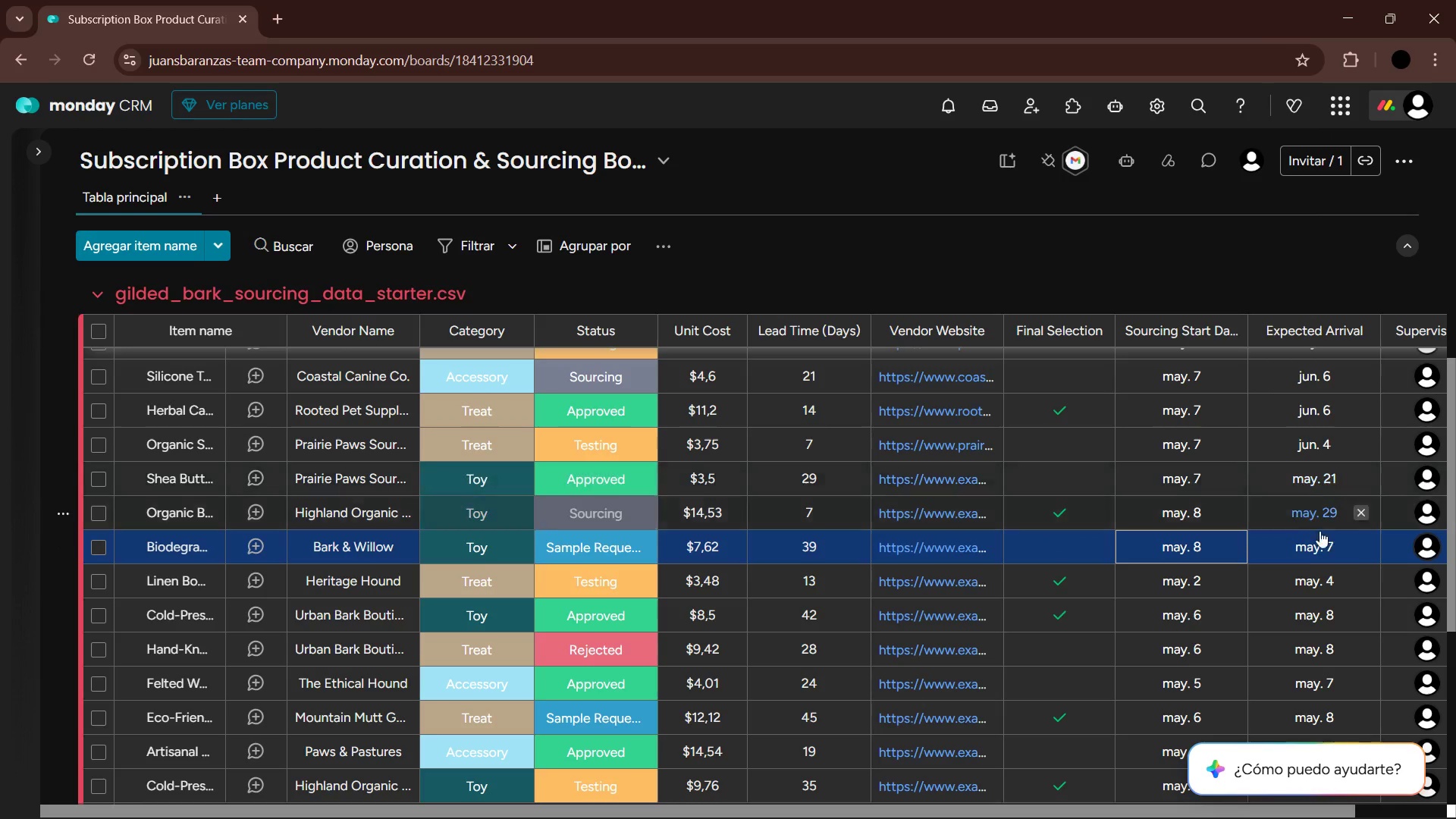 
left_click([1331, 548])
 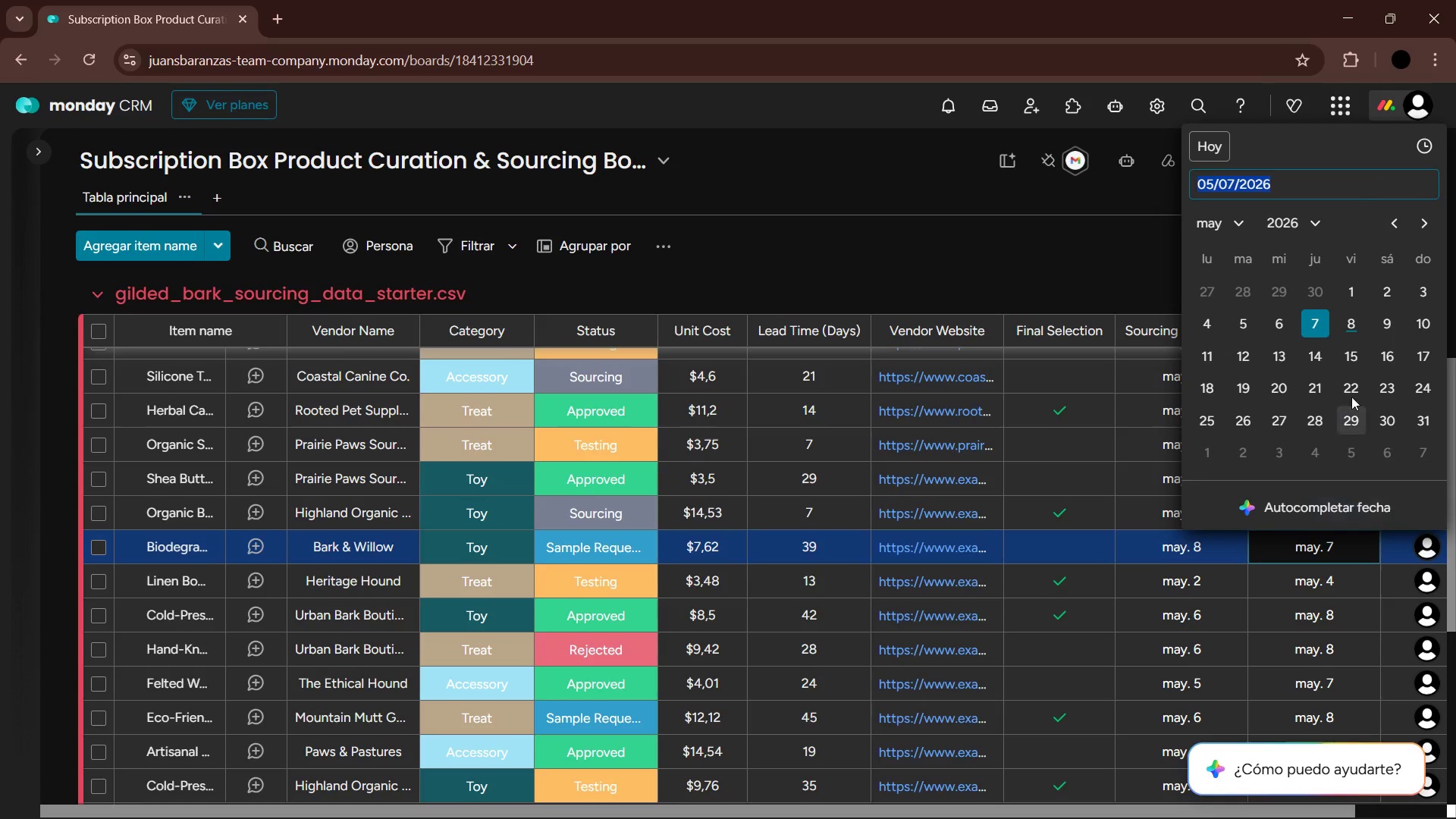 
left_click([1359, 393])
 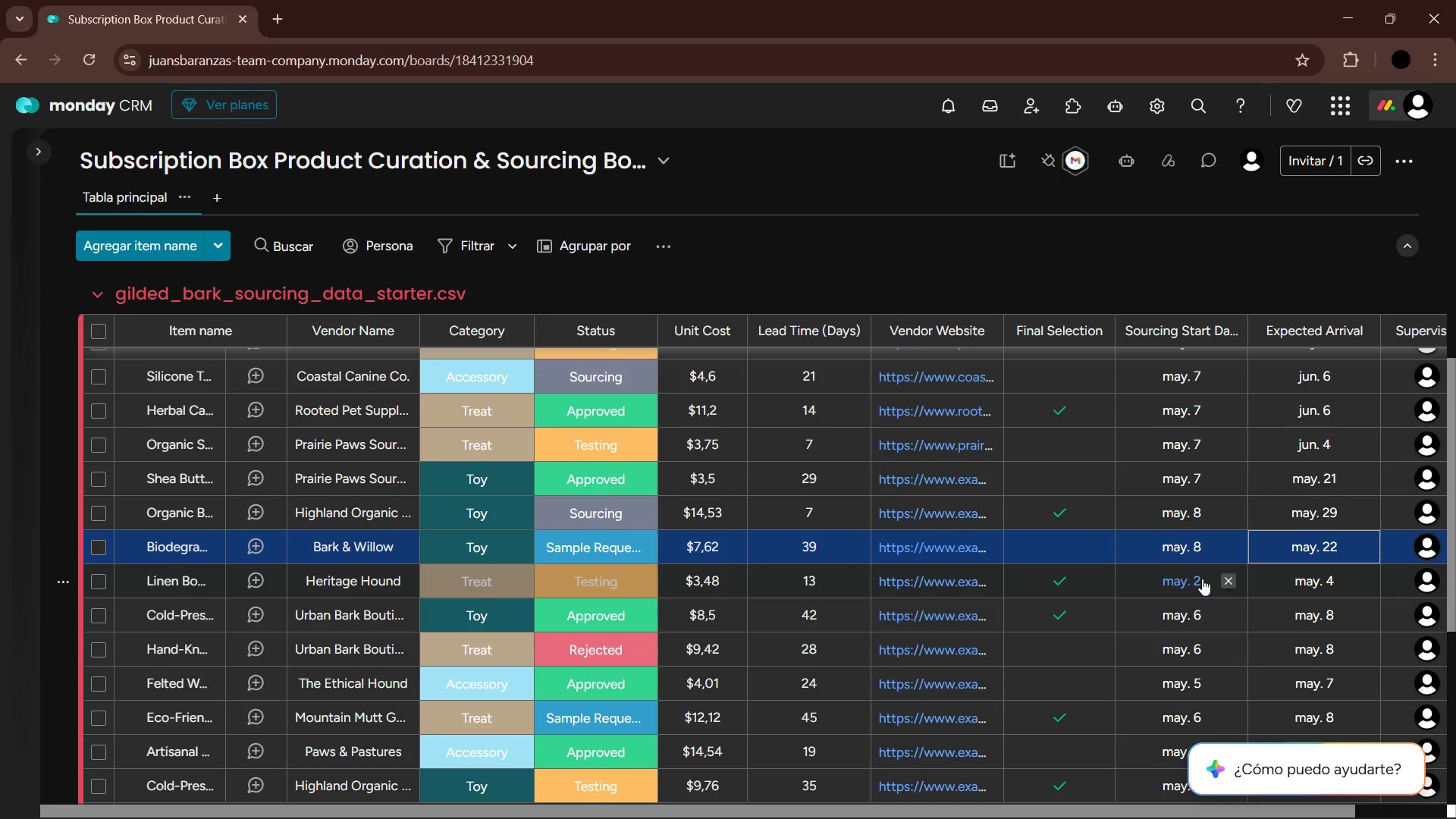 
left_click([1202, 579])
 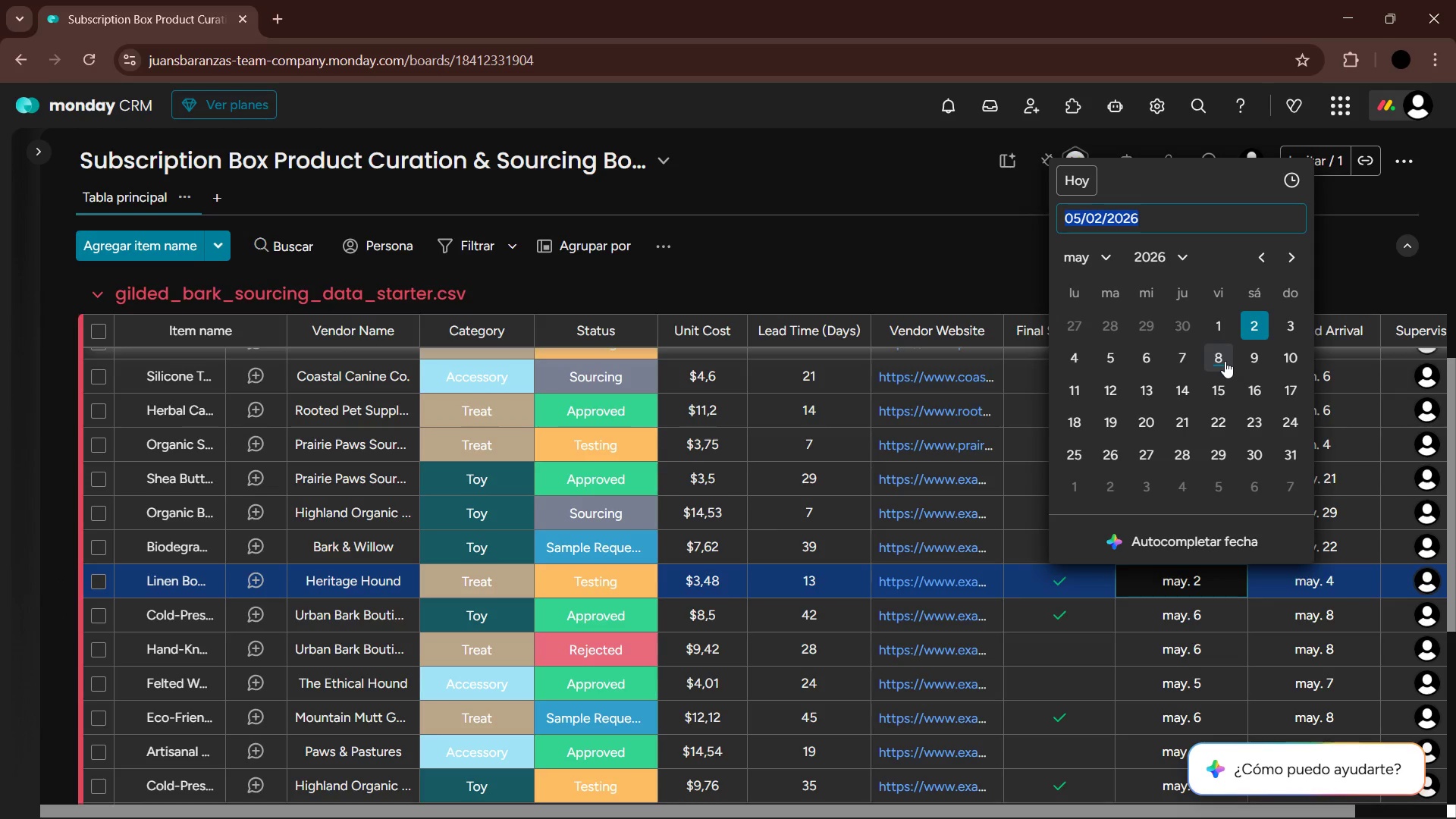 
wait(16.16)
 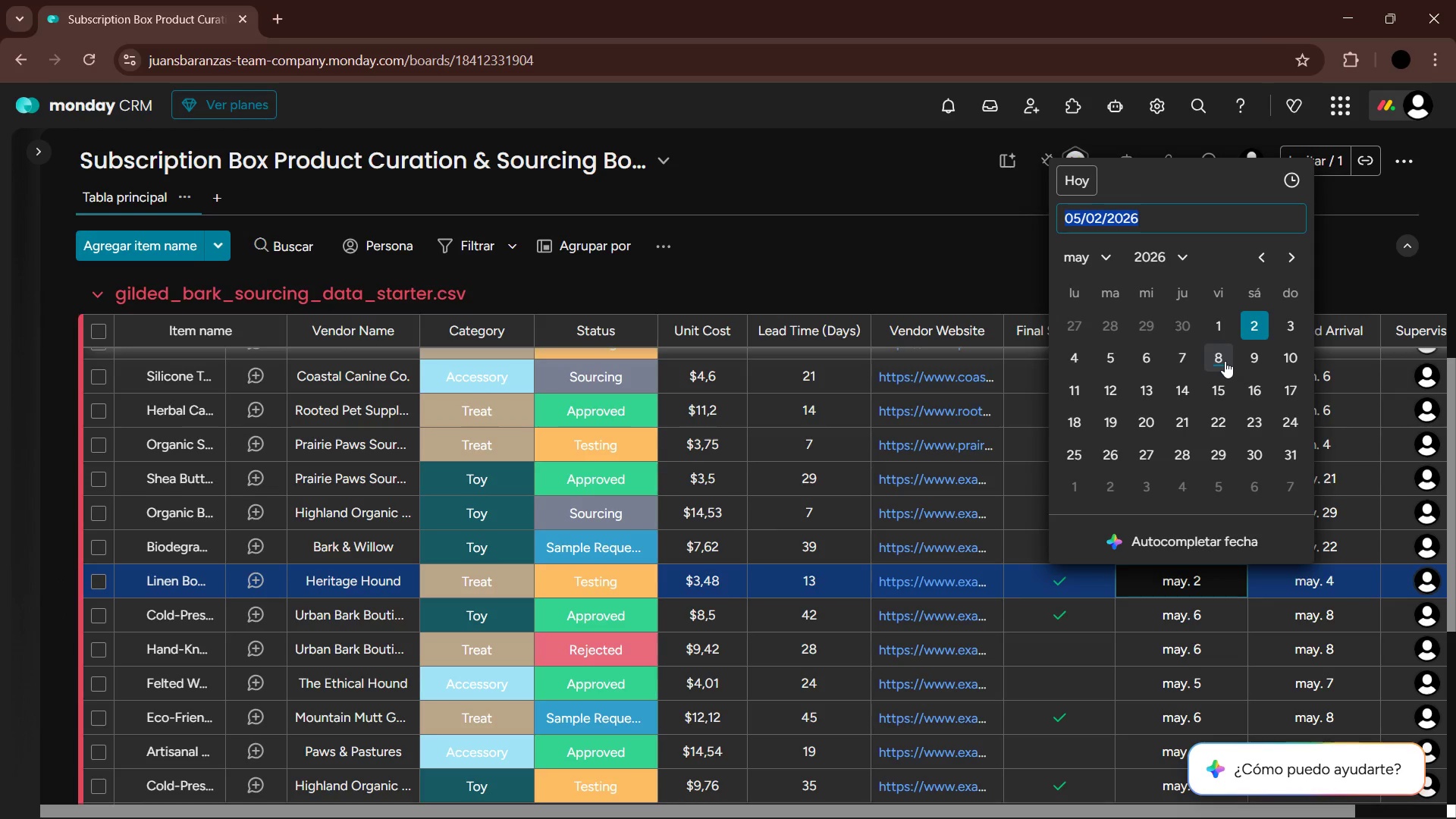 
left_click([1351, 278])
 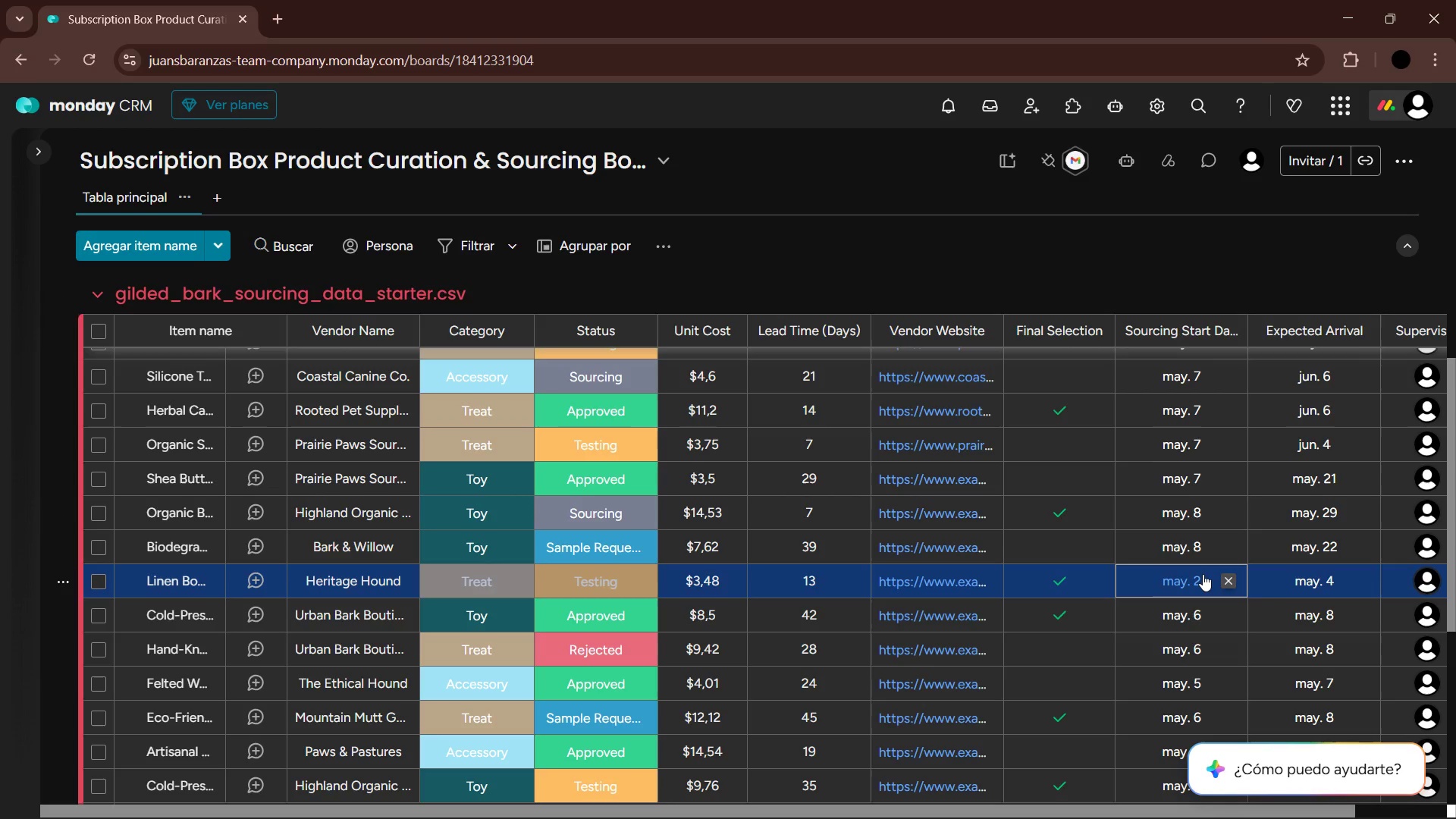 
left_click([1203, 574])
 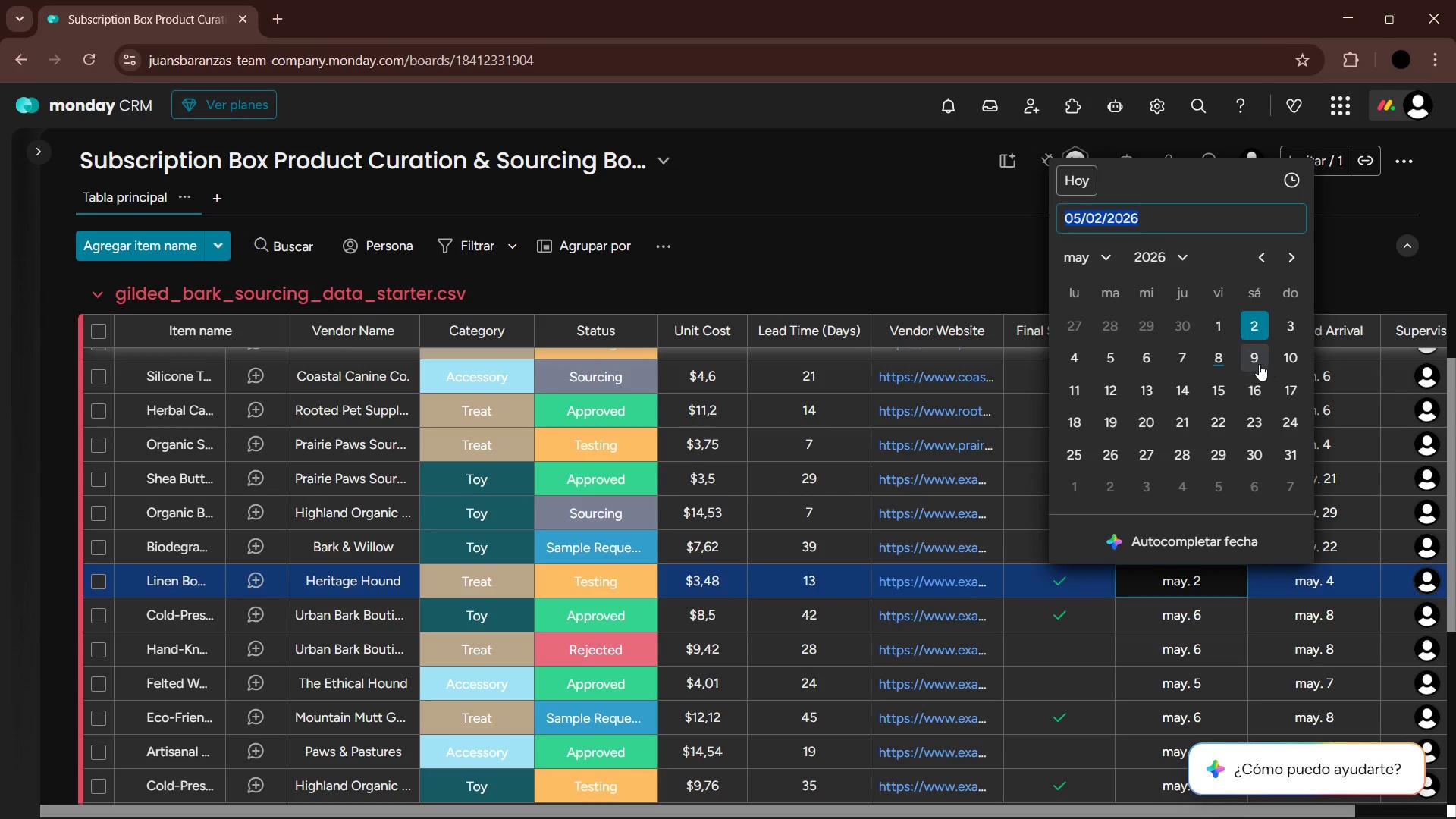 
left_click([1215, 363])
 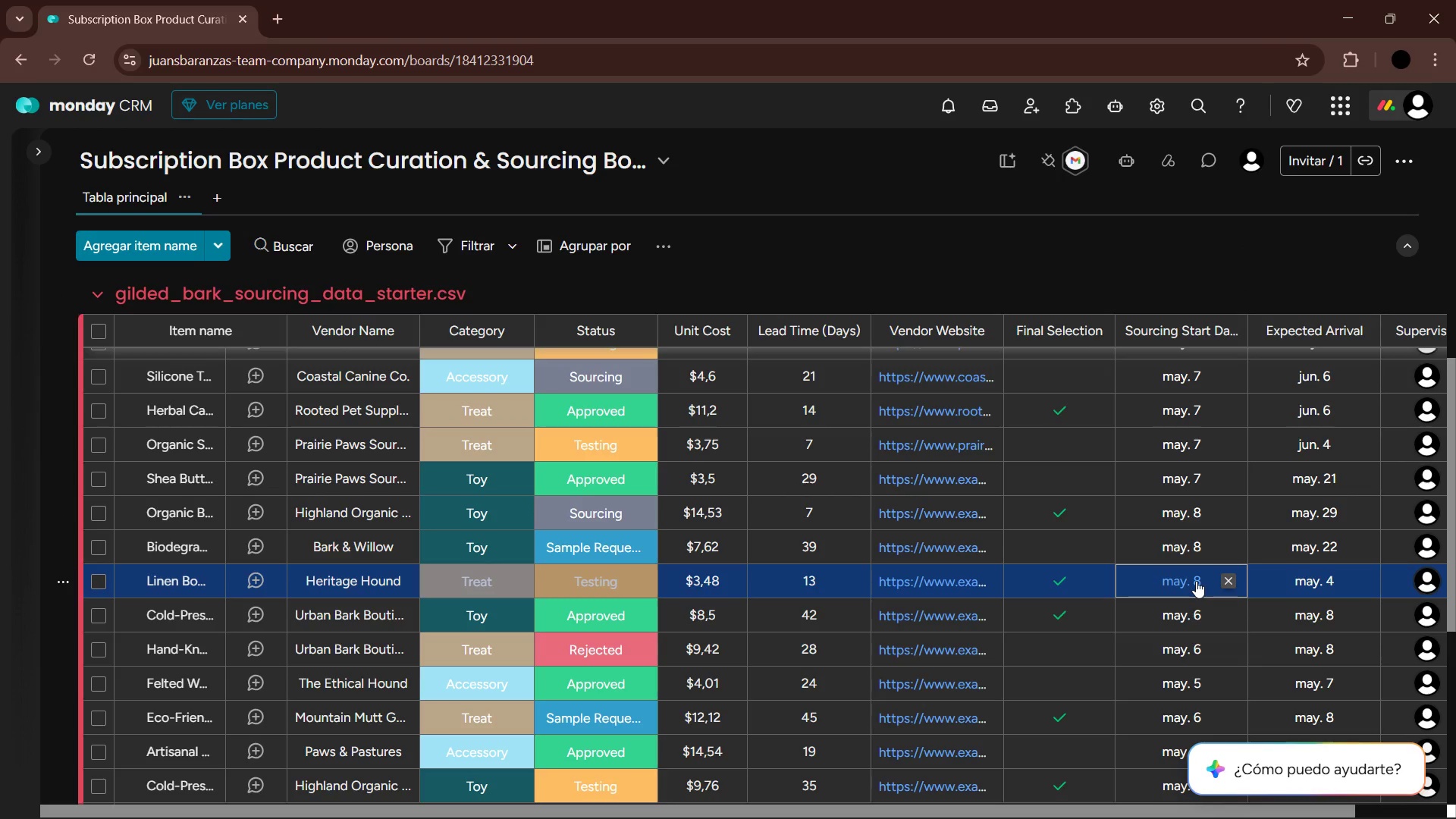 
wait(6.92)
 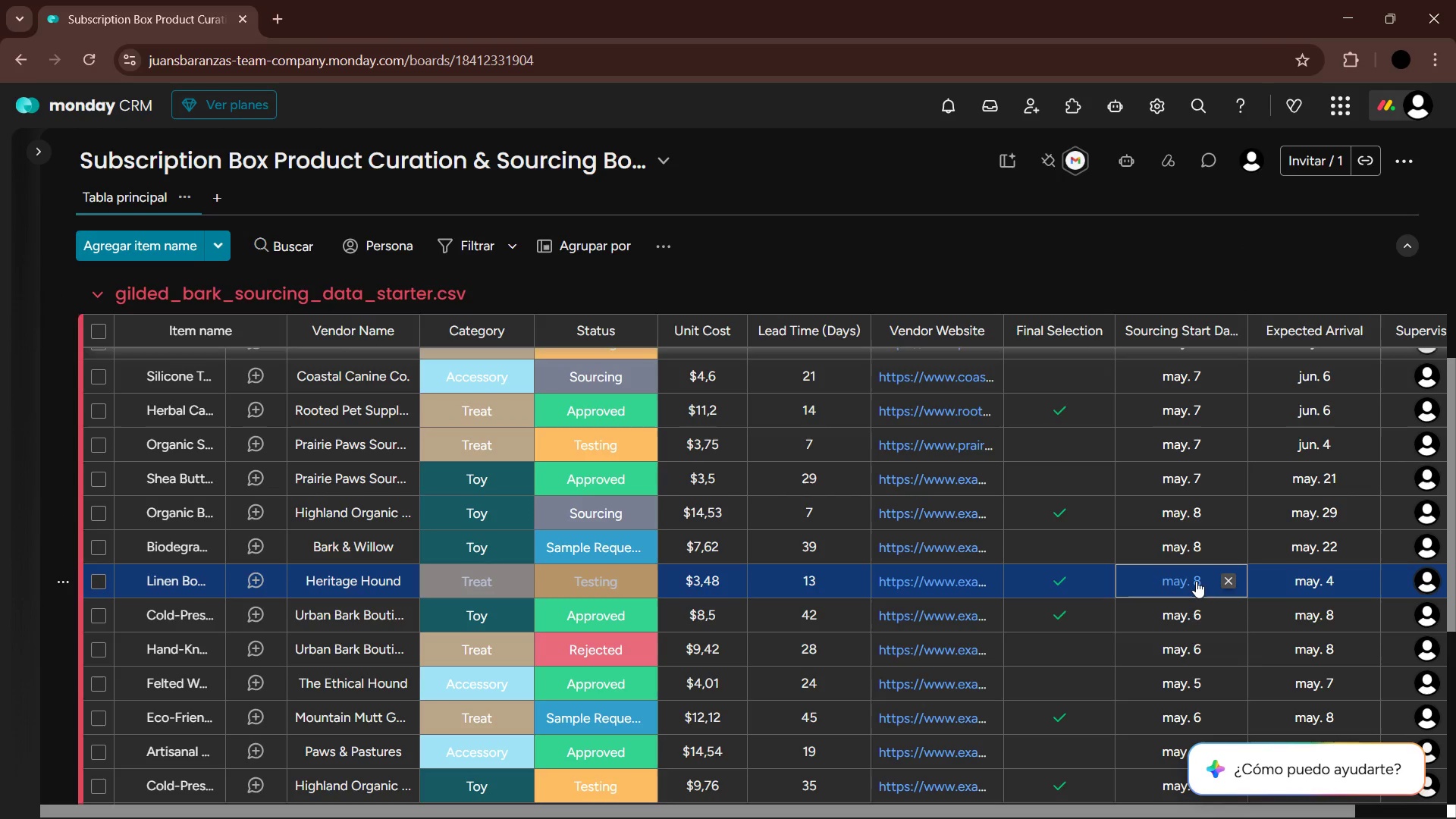 
left_click([1310, 582])
 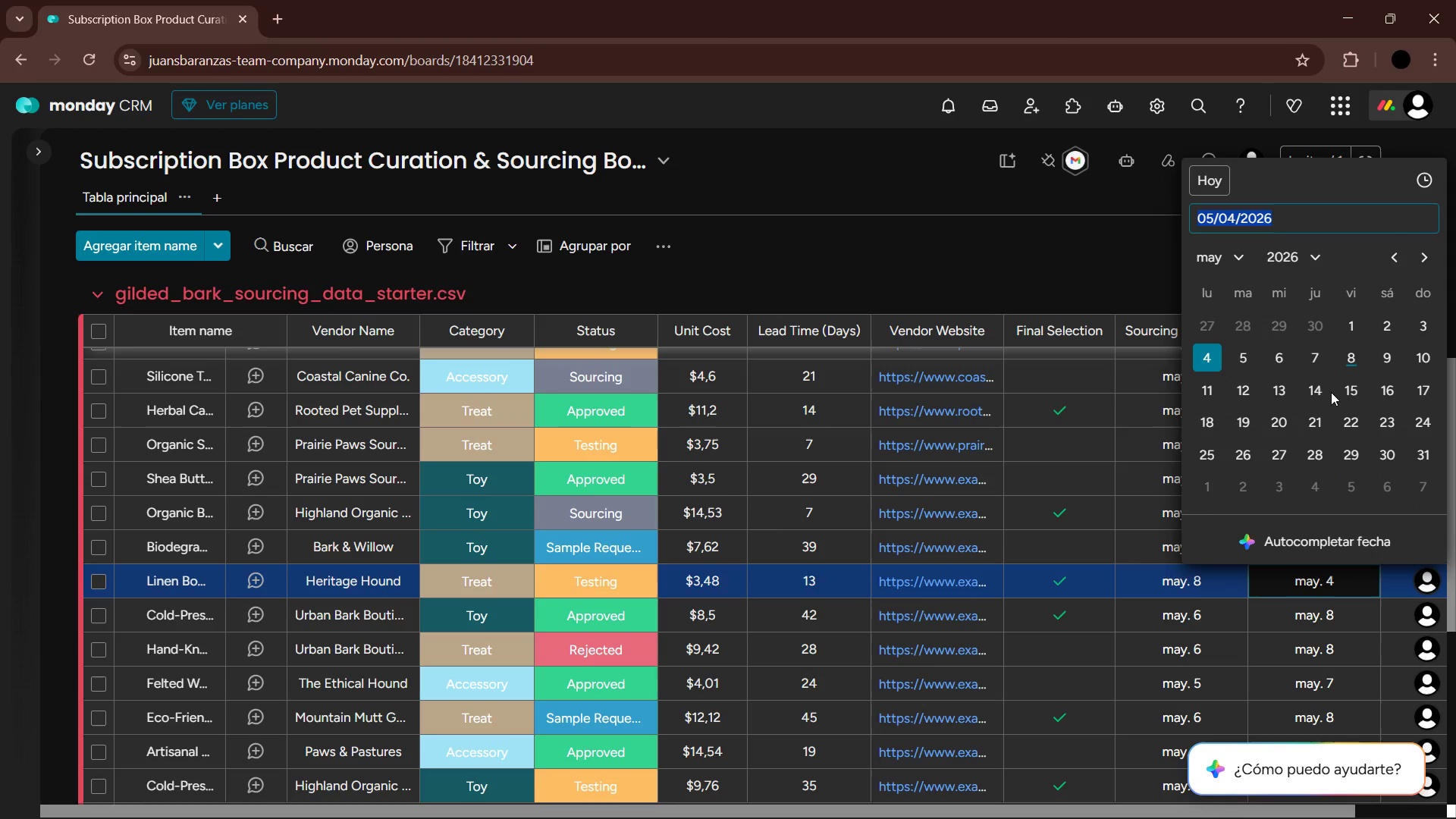 
left_click([1349, 393])
 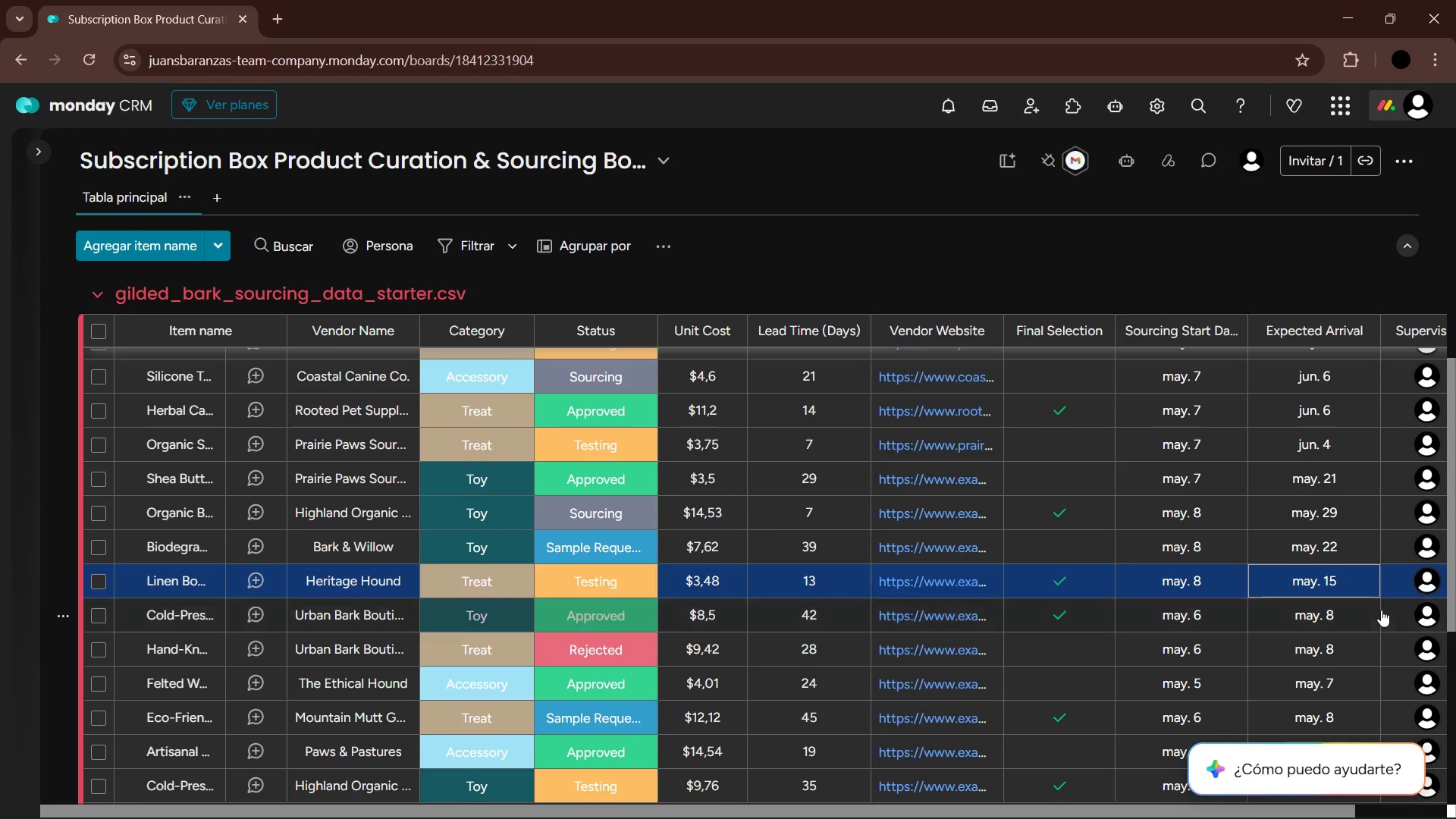 
scroll: coordinate [1375, 607], scroll_direction: down, amount: 1.0
 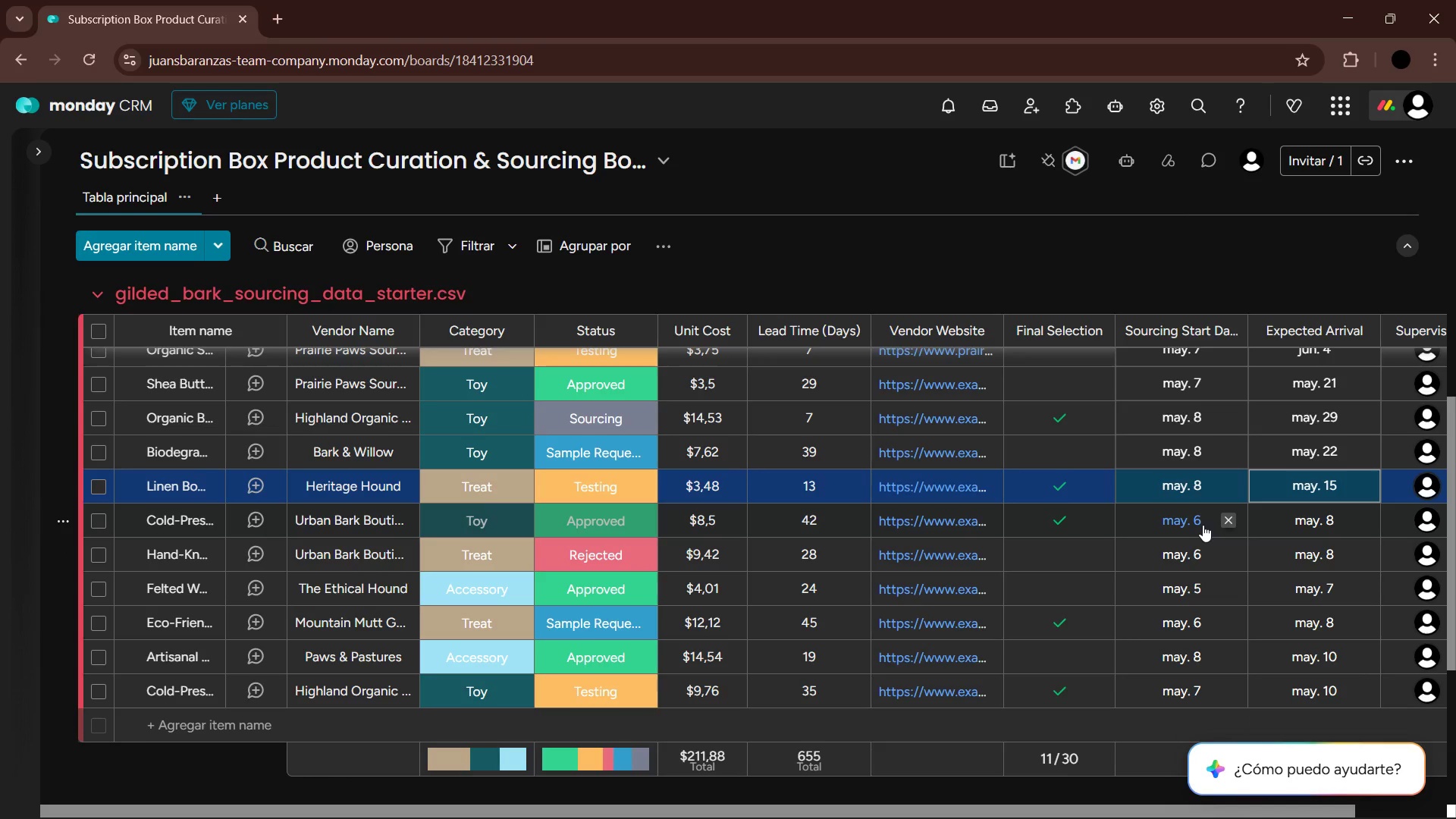 
left_click([1203, 525])
 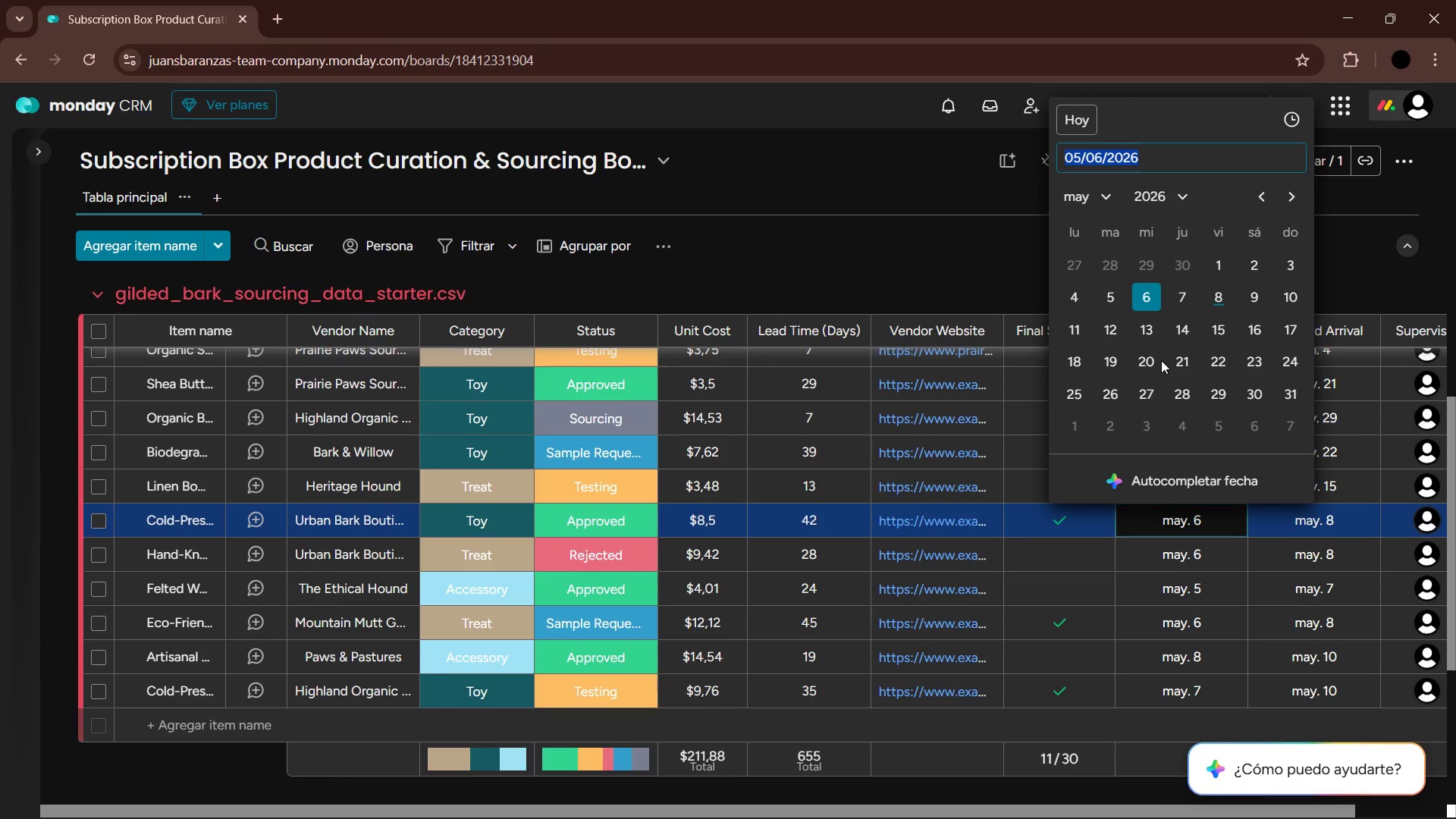 
left_click([1217, 309])
 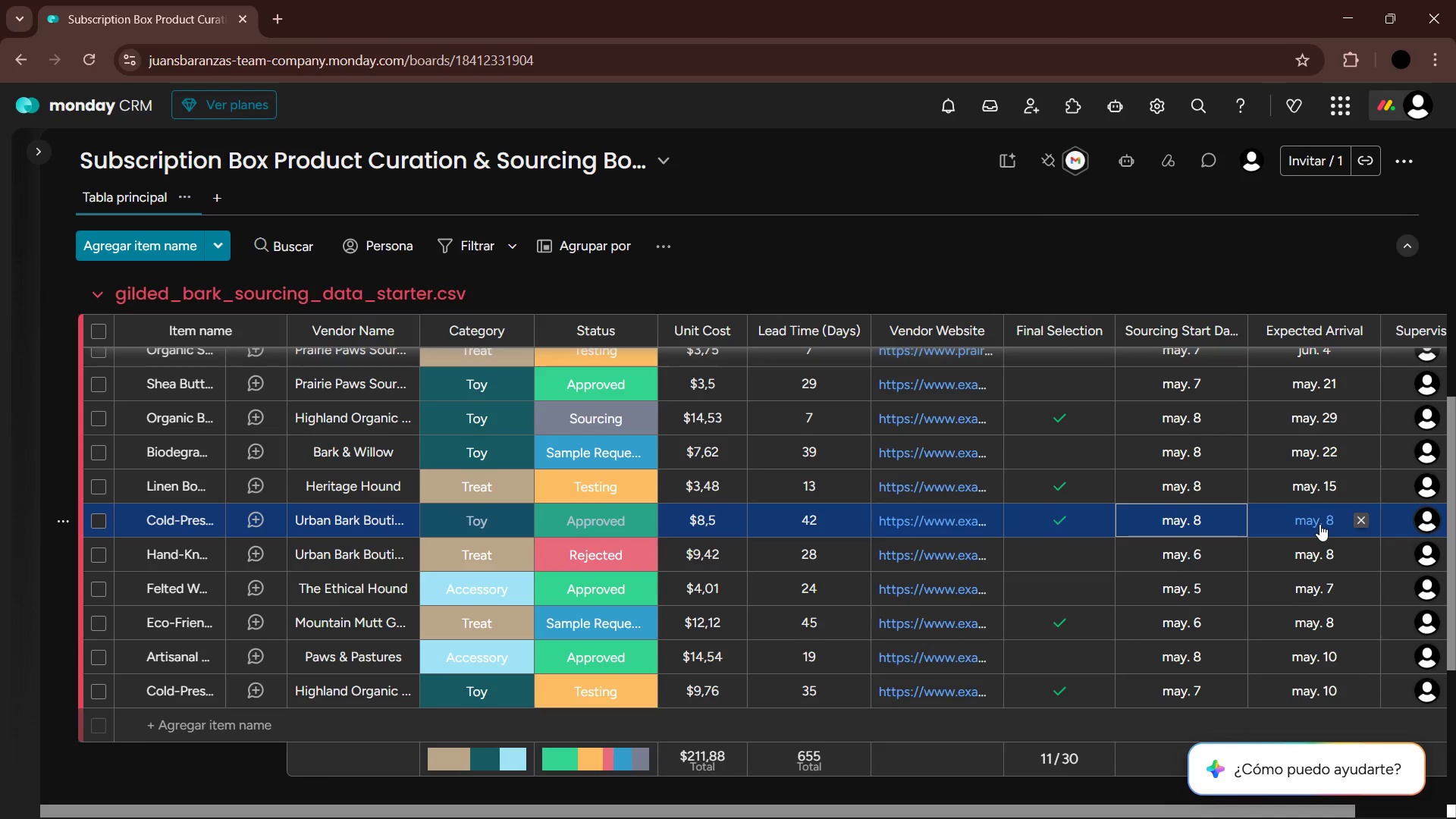 
left_click([1320, 524])
 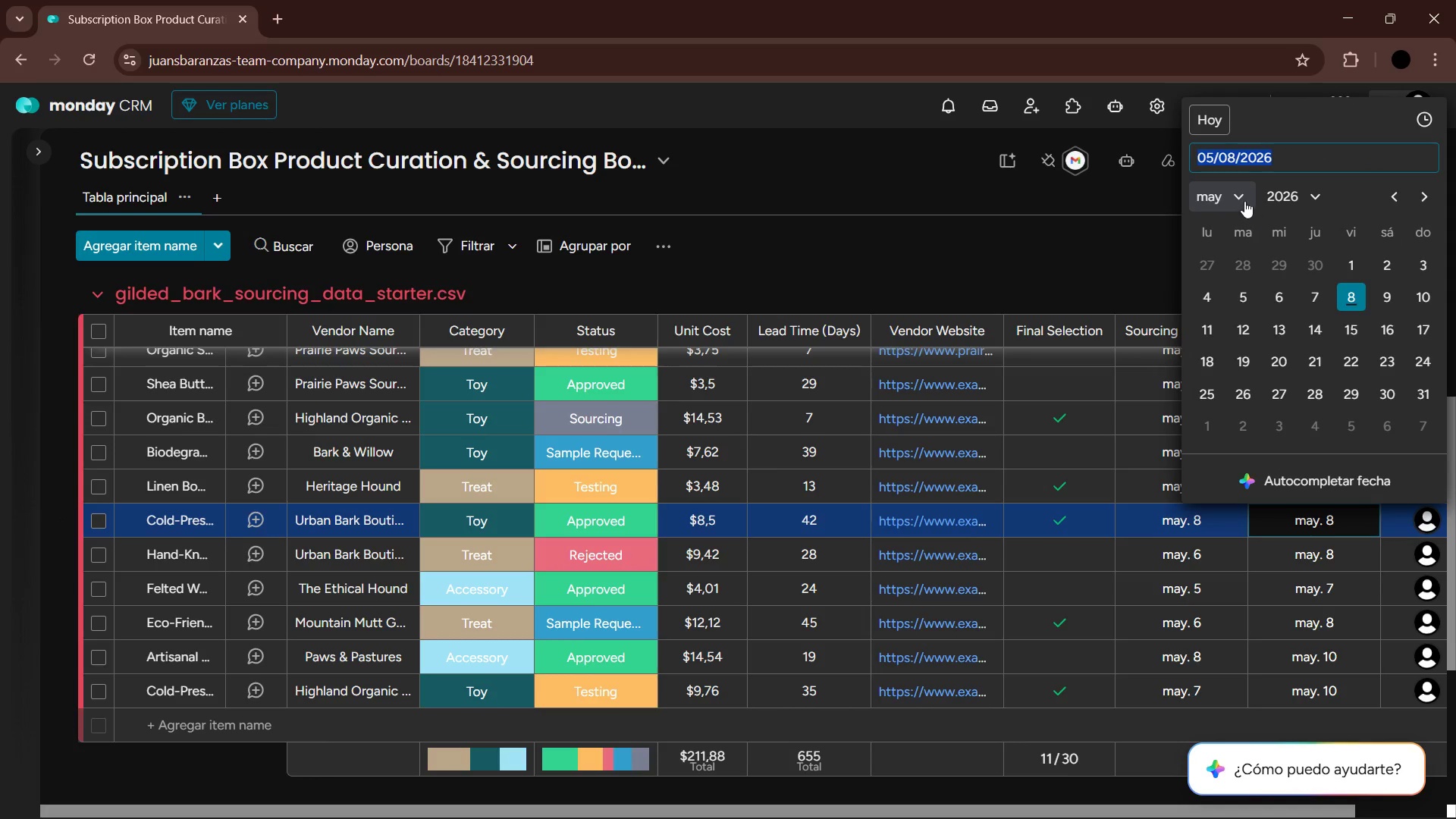 
left_click([1246, 384])
 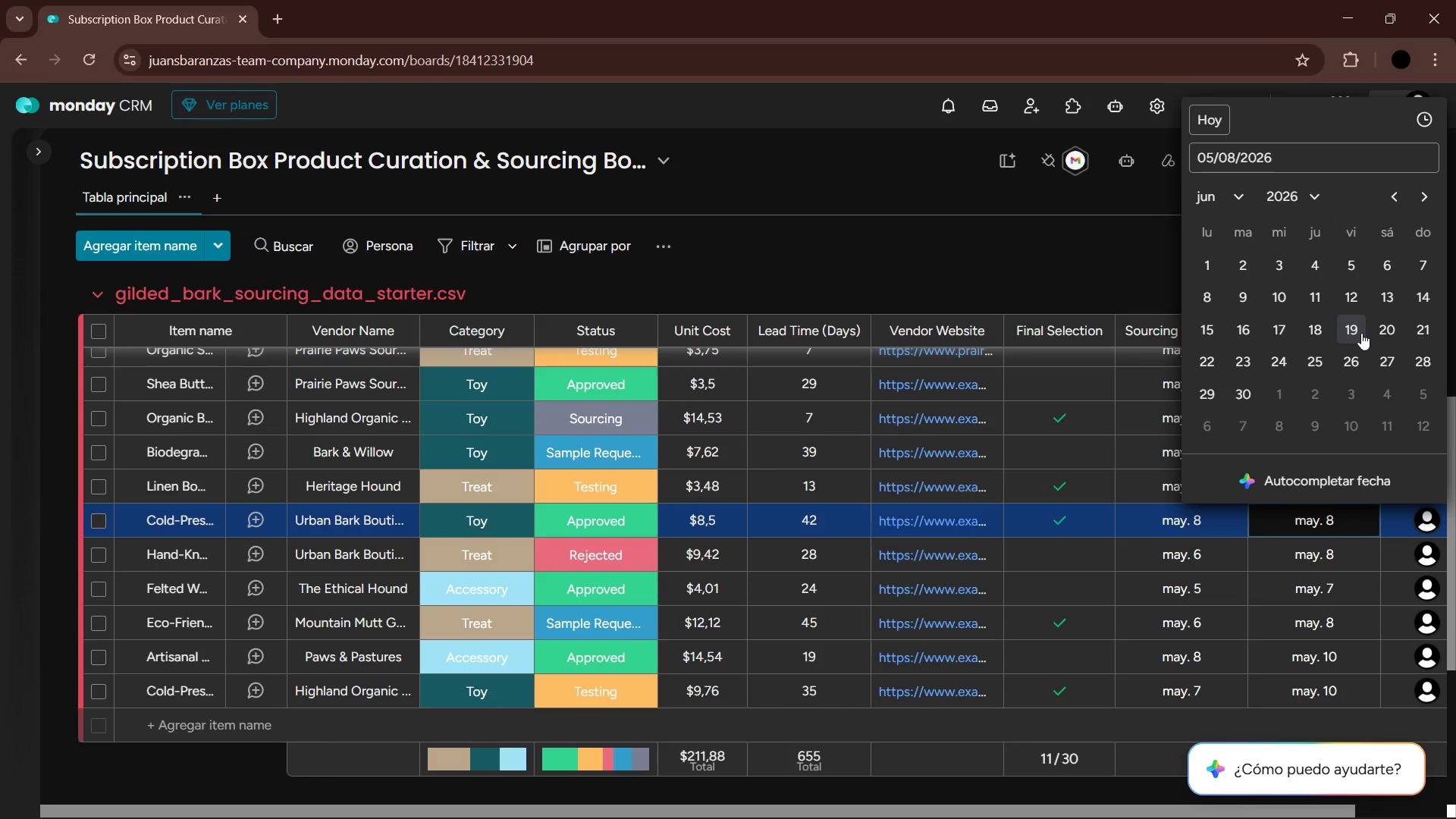 
wait(27.73)
 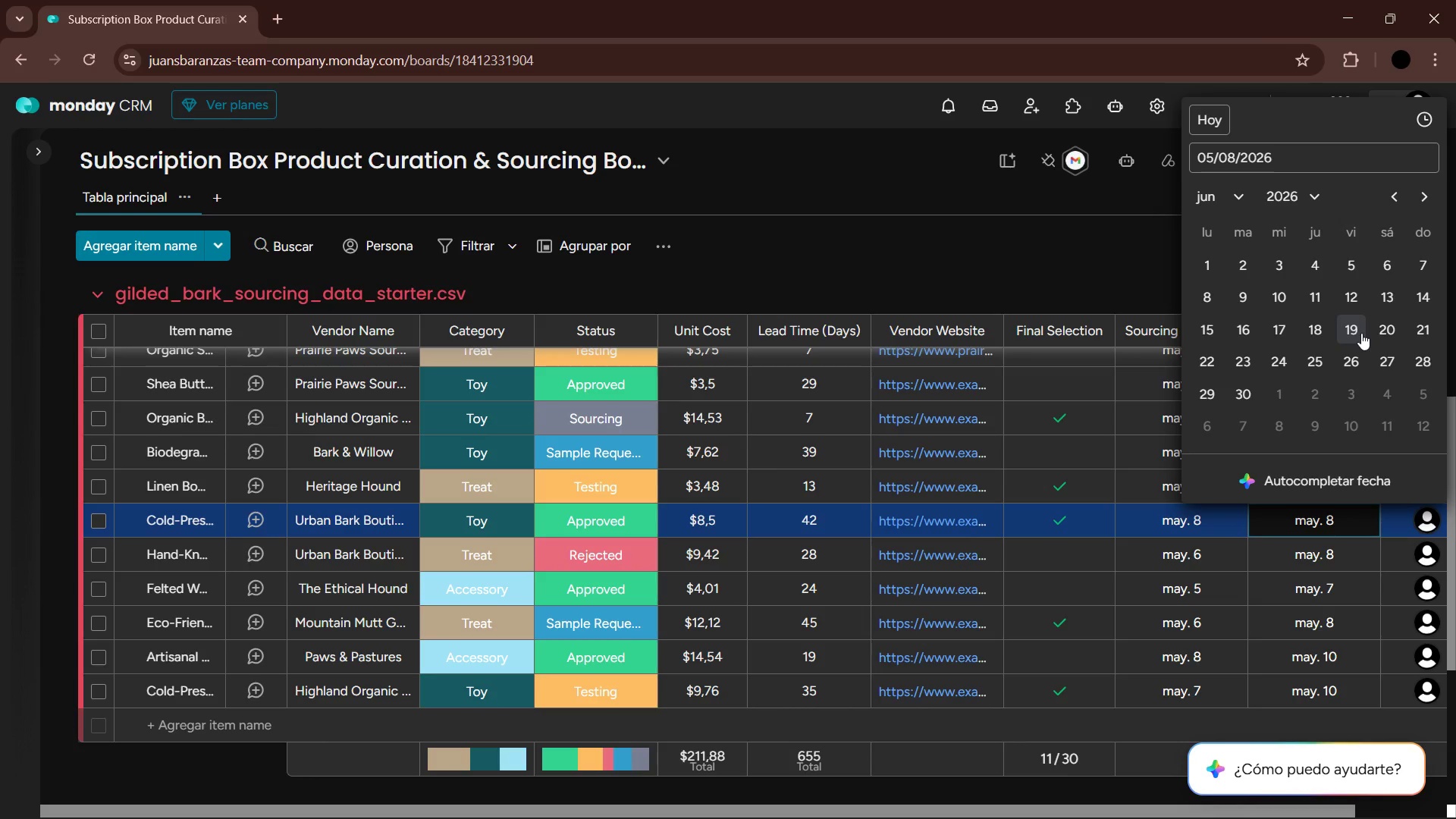 
left_click([1097, 260])
 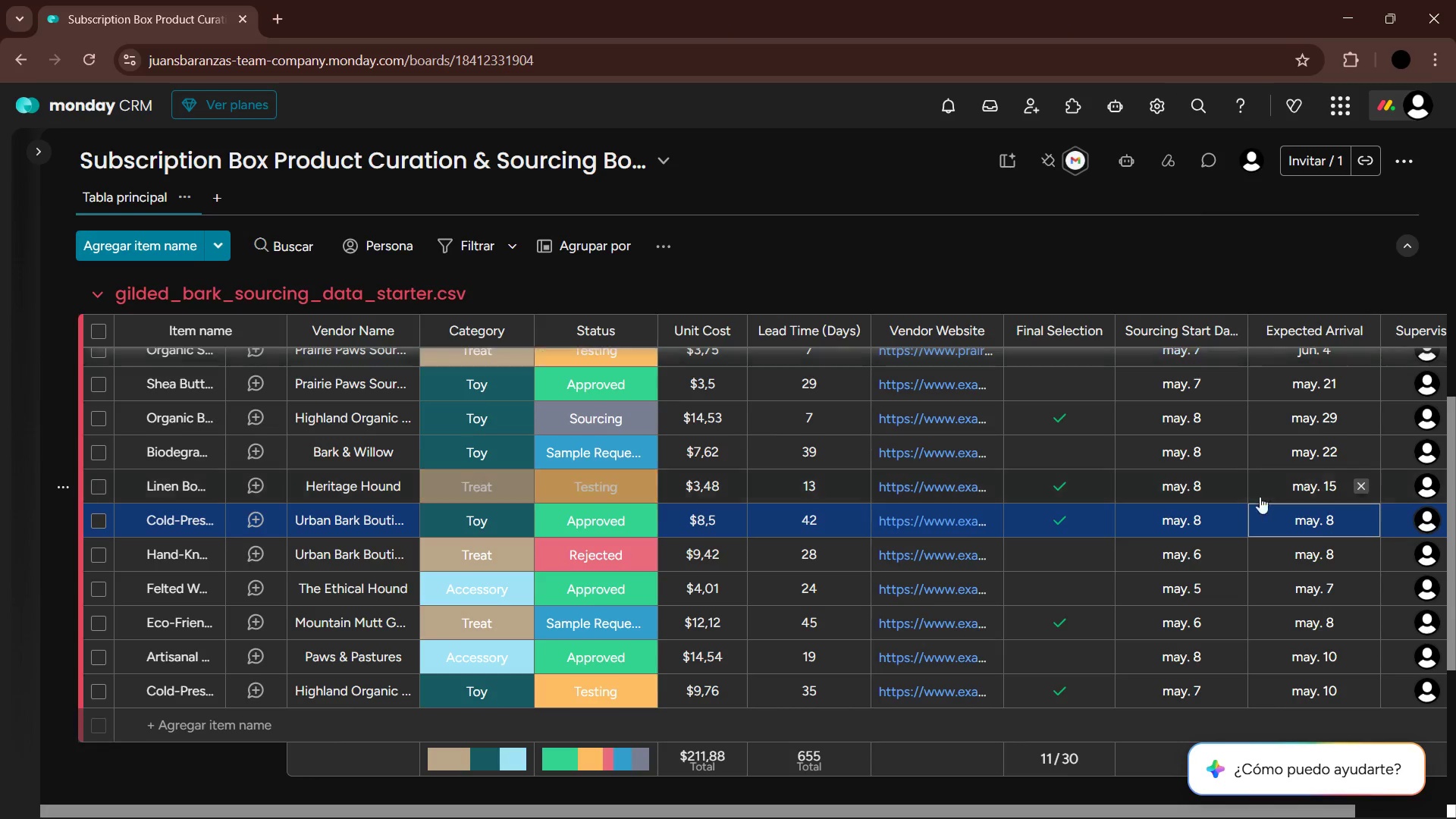 
mouse_move([1291, 524])
 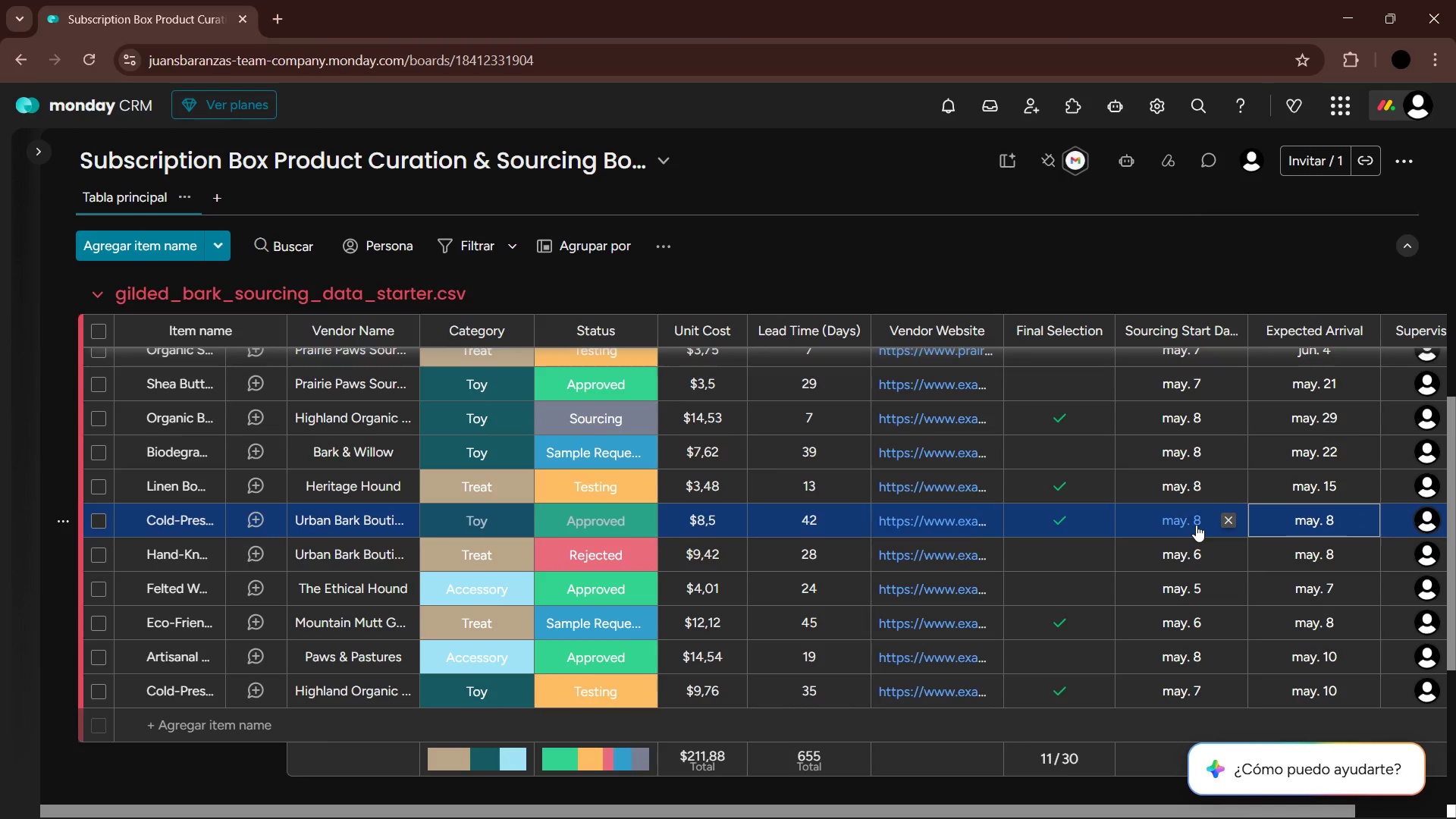 
left_click([1196, 525])
 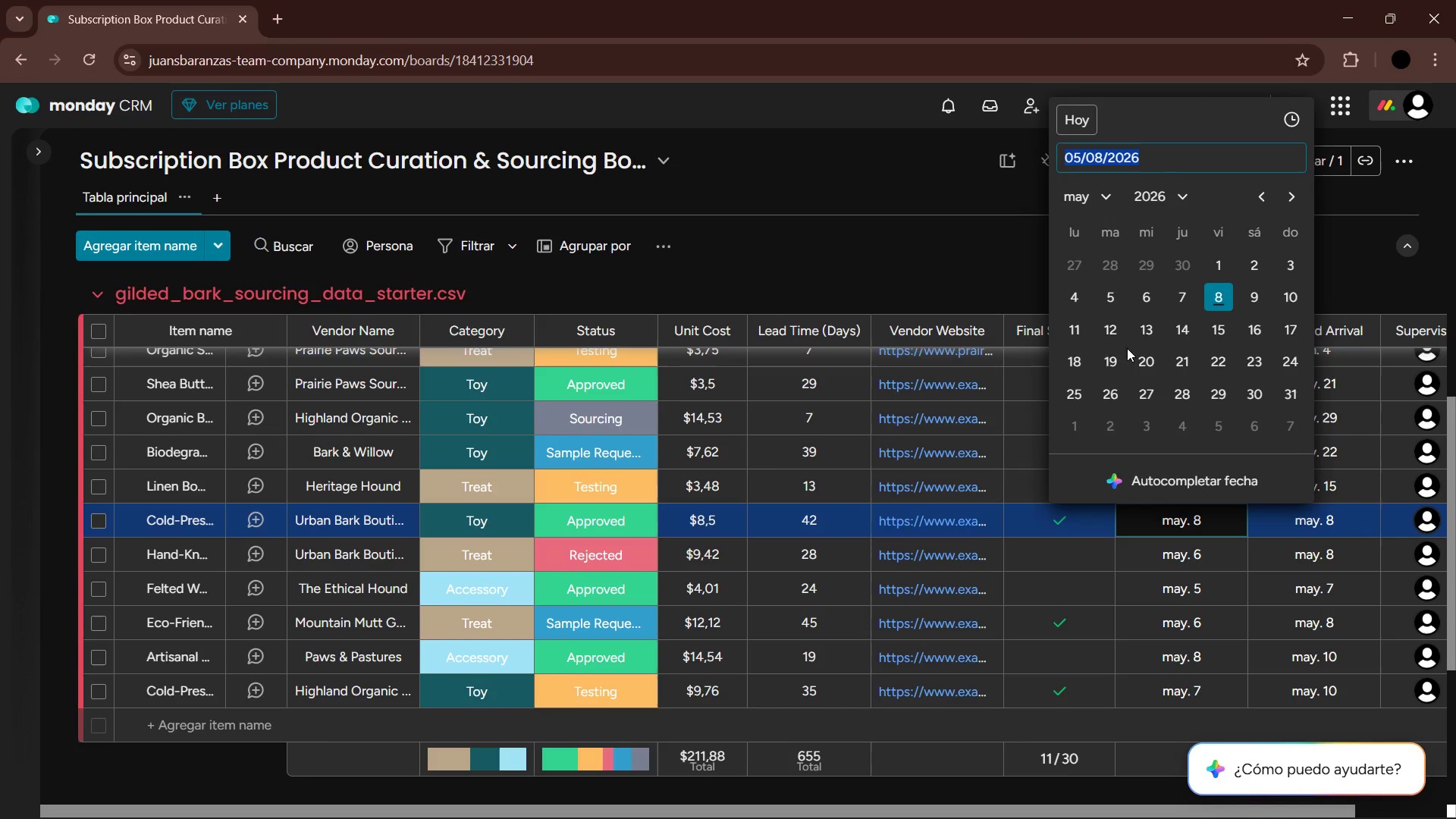 
left_click([1077, 335])
 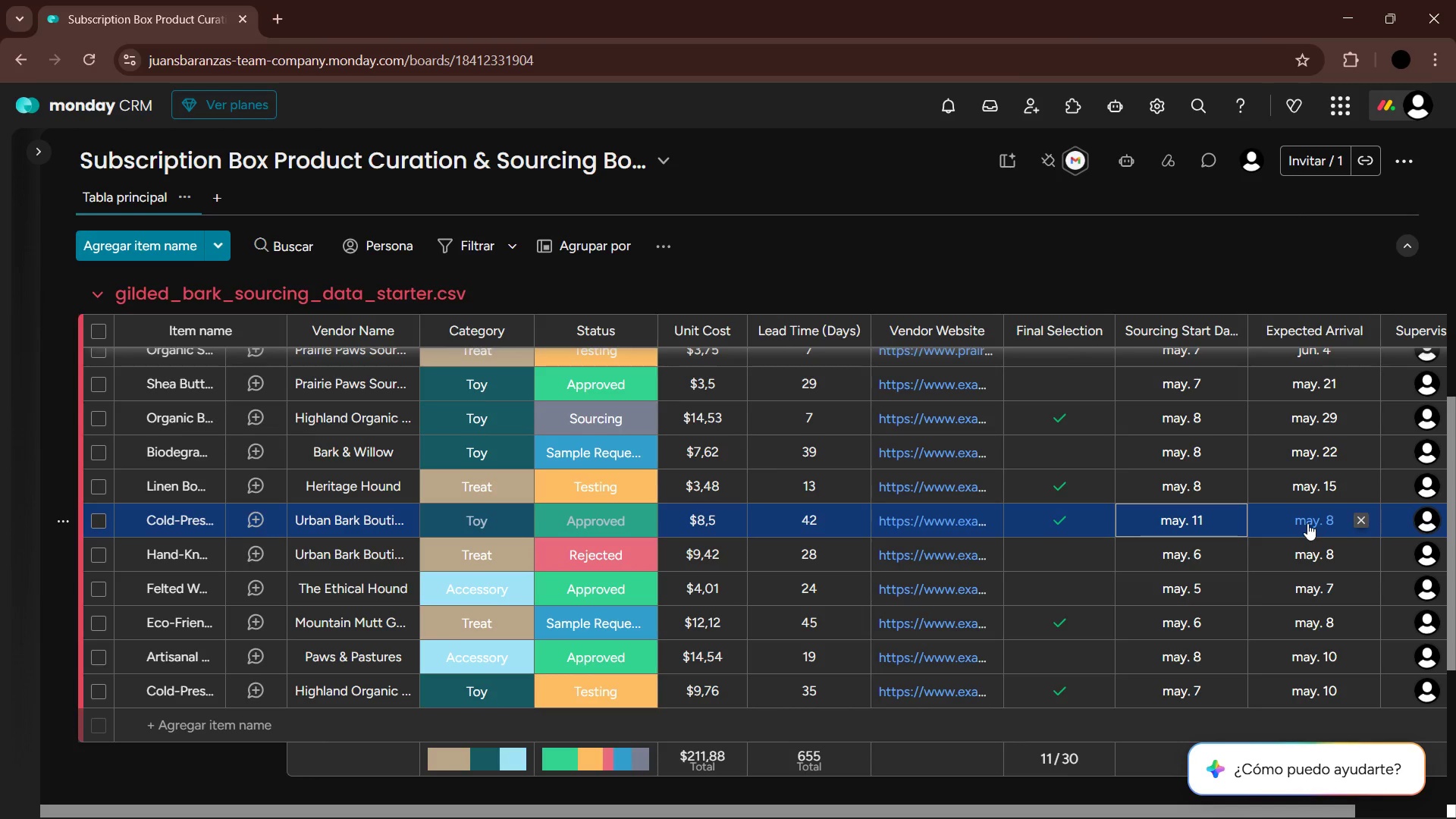 
left_click([1307, 523])
 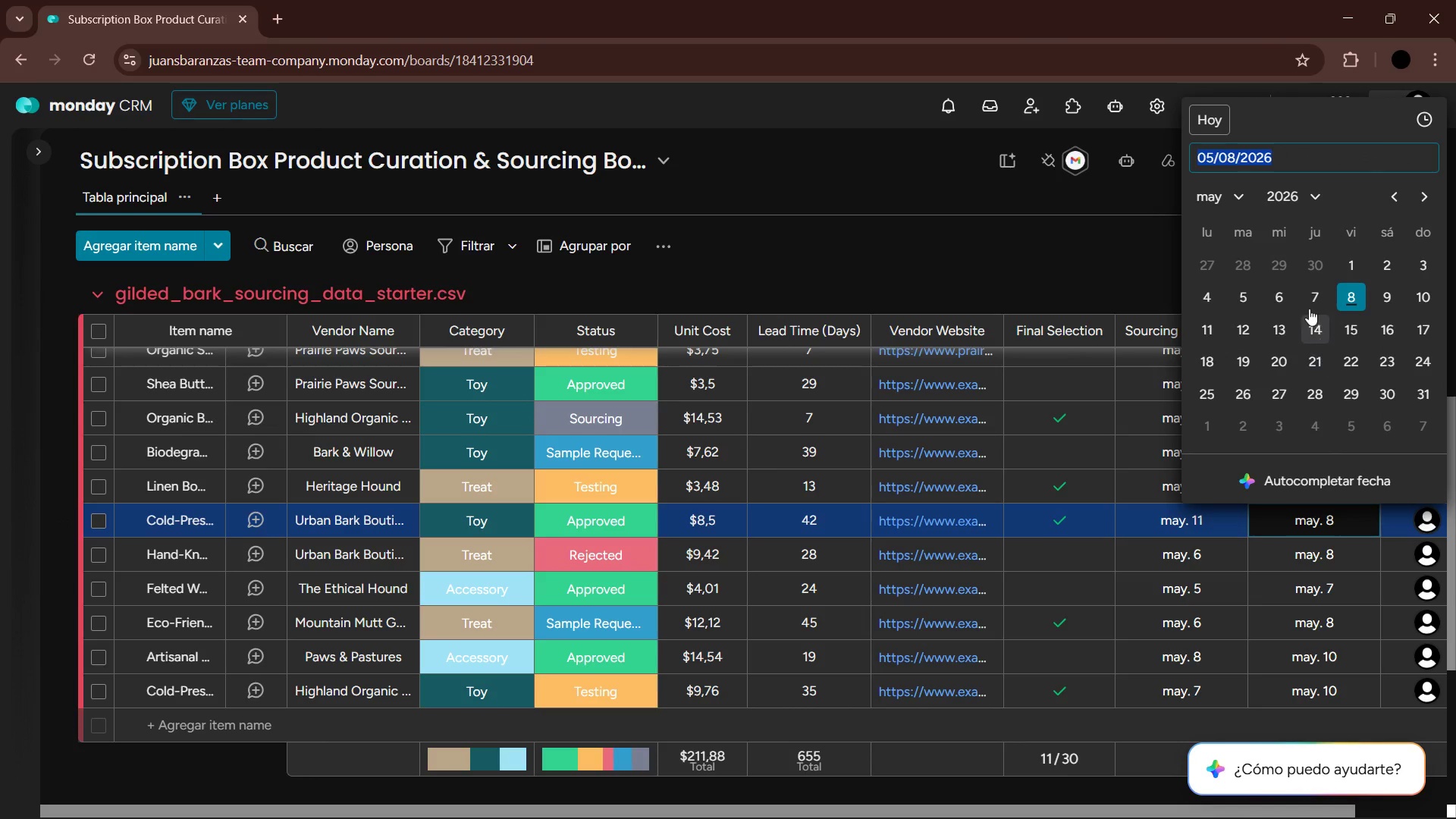 
left_click([1247, 188])
 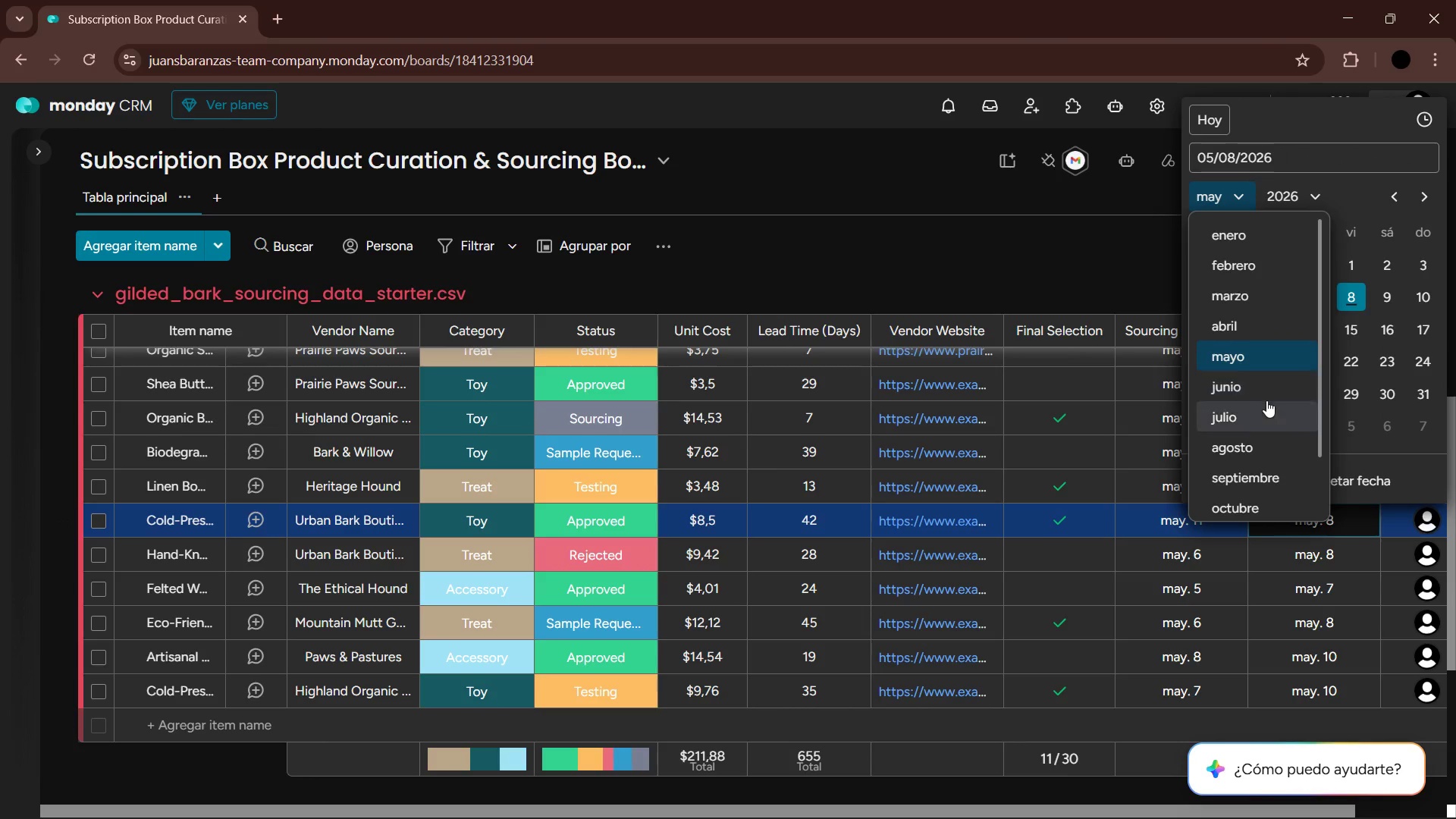 
left_click([1260, 394])
 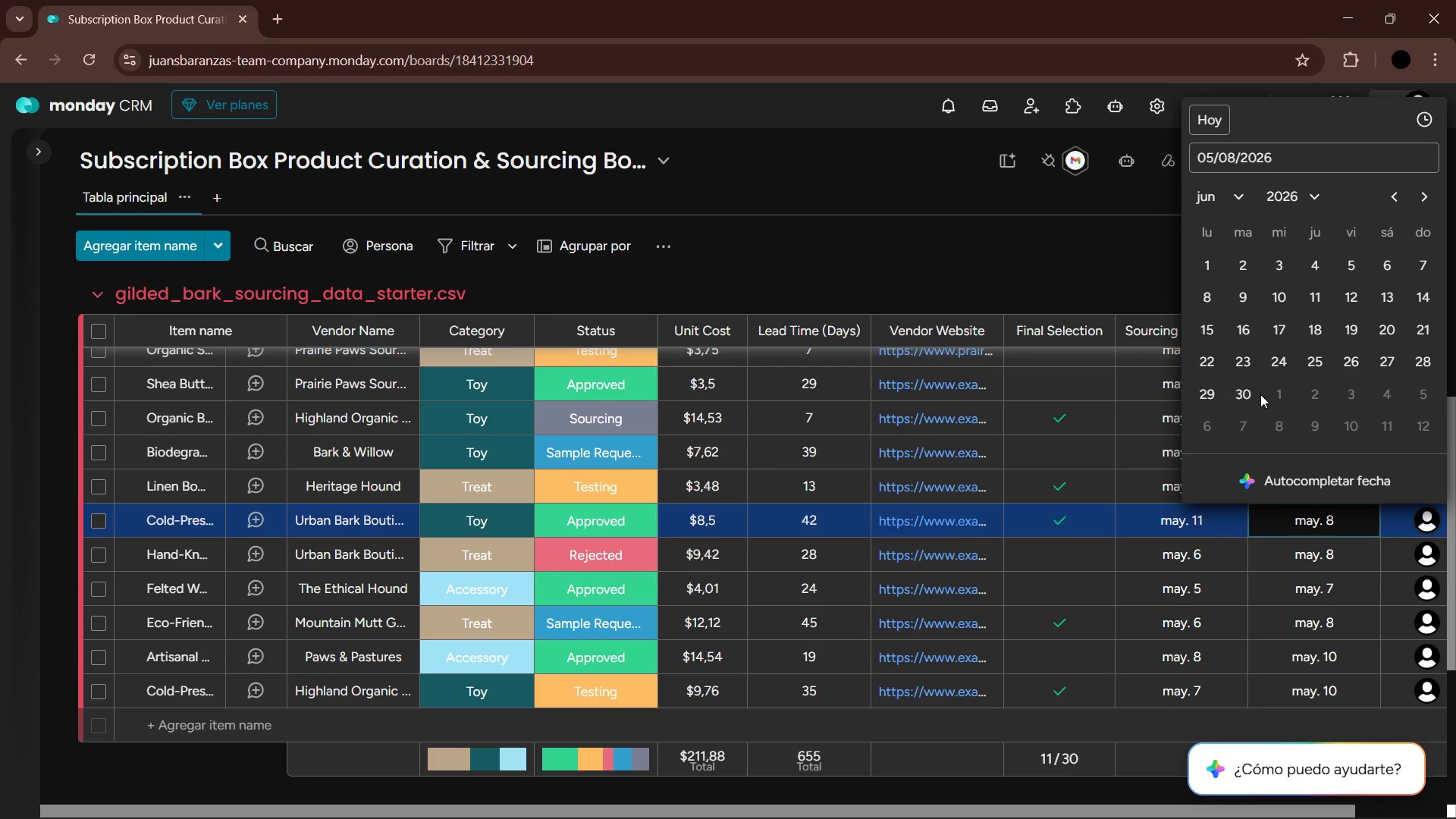 
wait(11.02)
 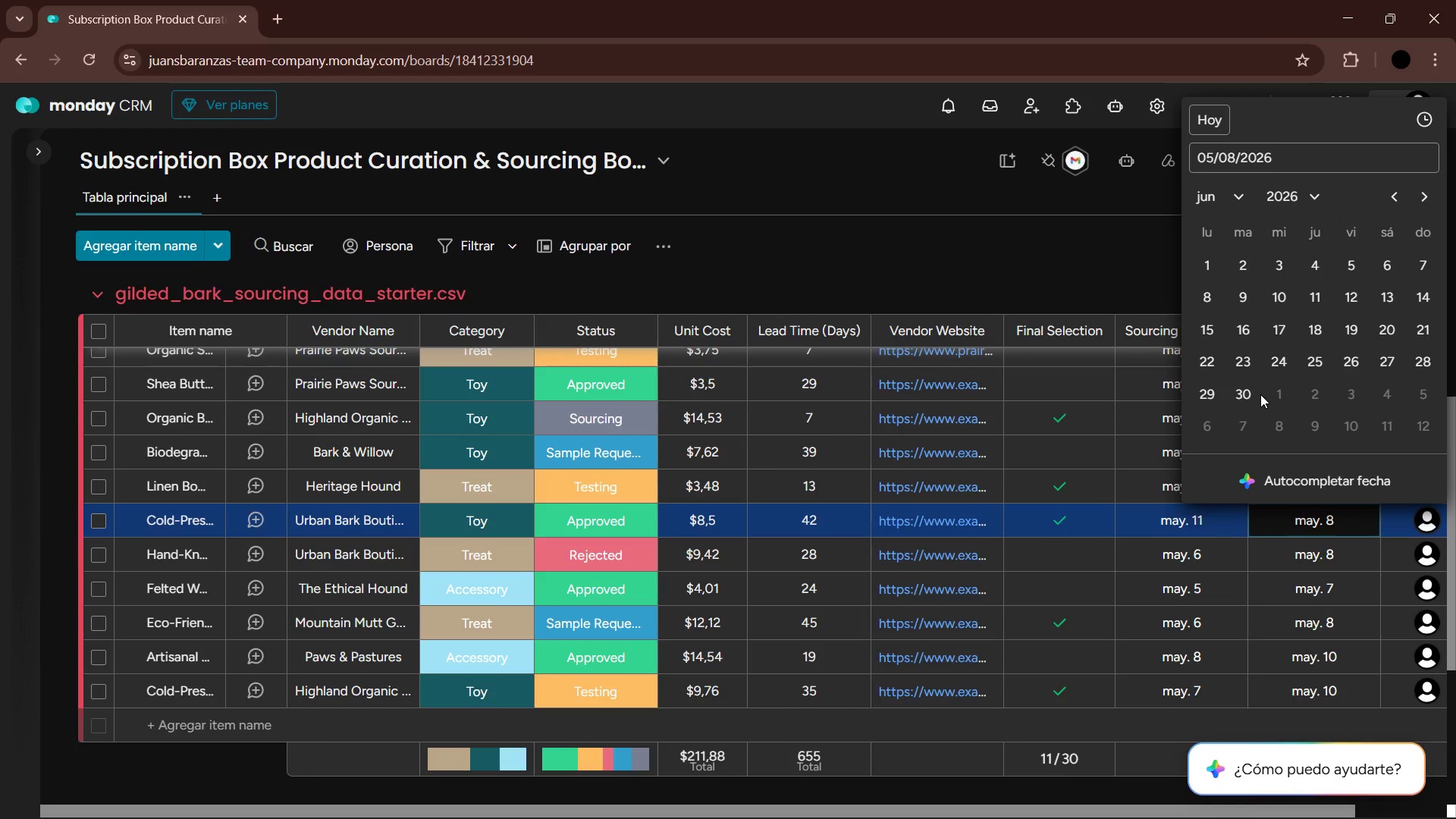 
mouse_move([1320, 517])
 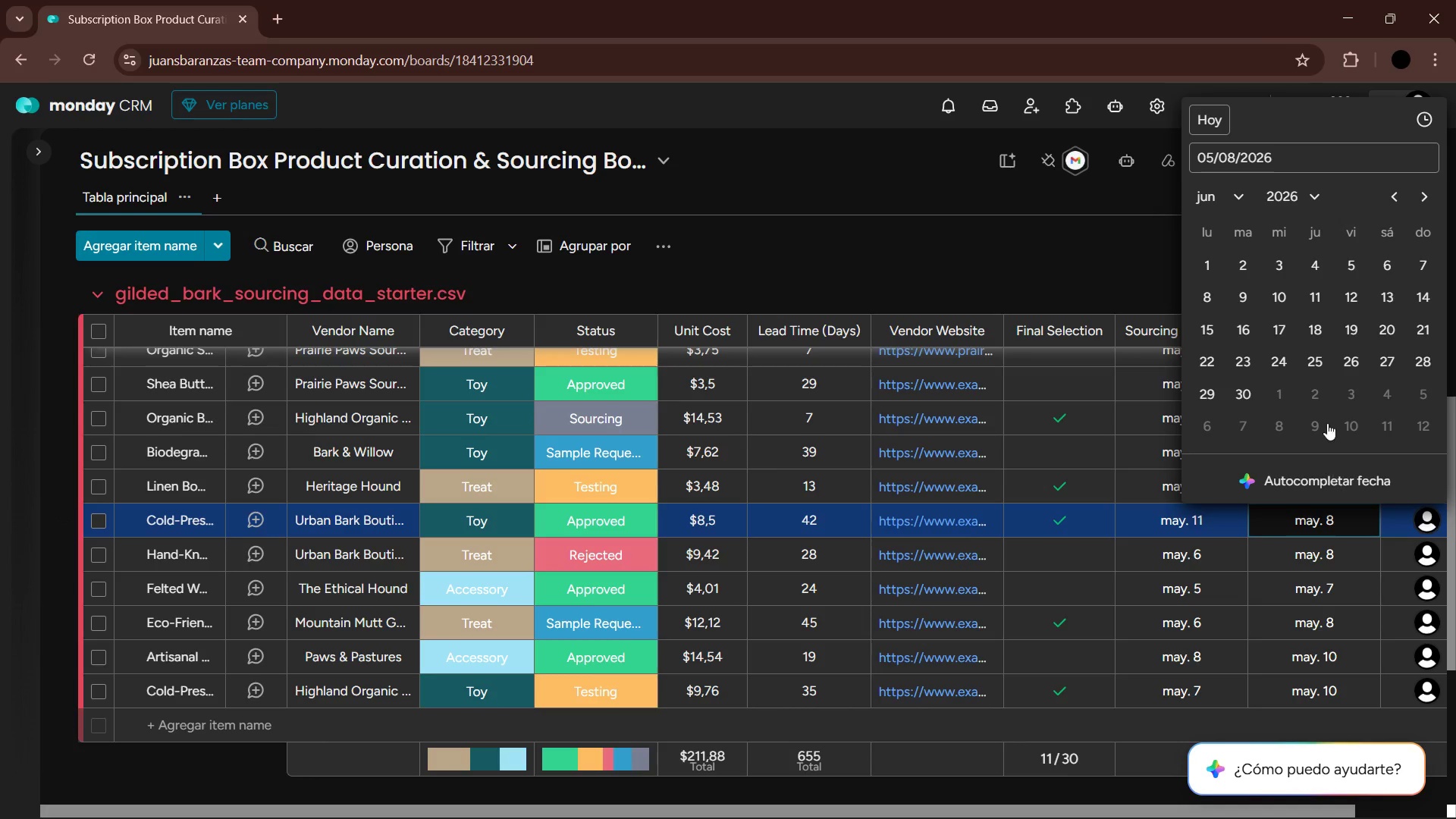 
left_click([1361, 326])
 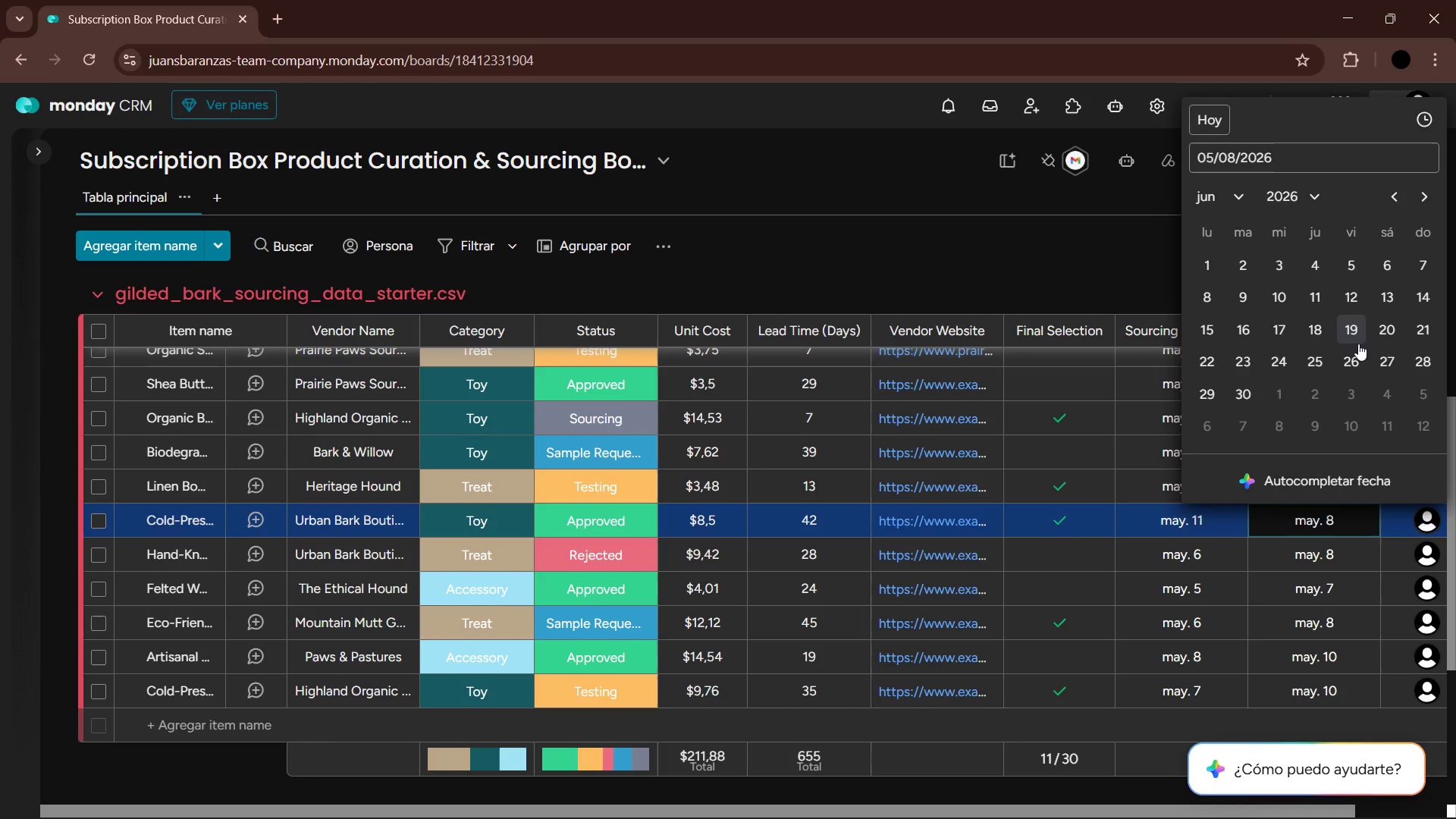 
mouse_move([1307, 526])
 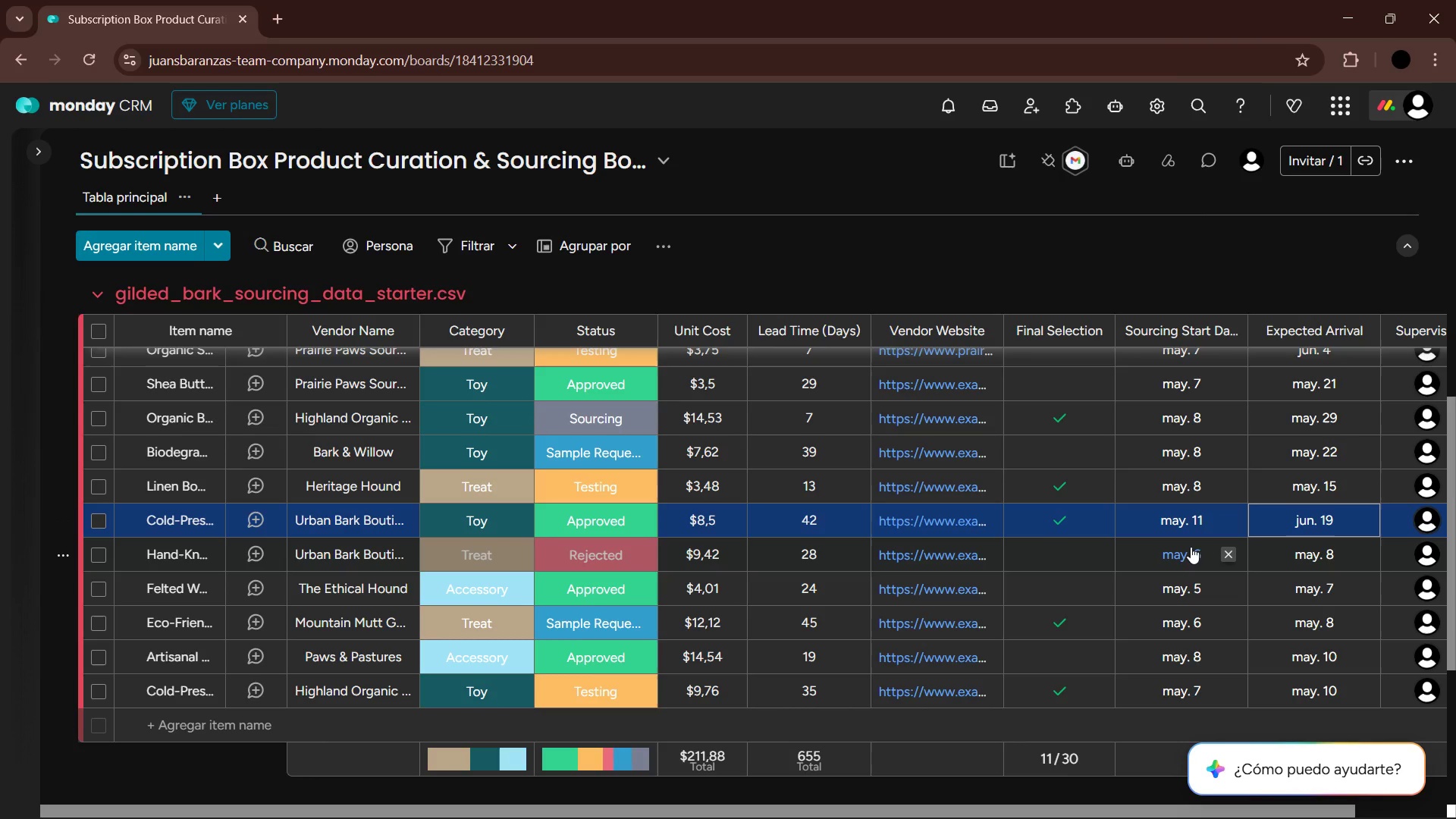 
mouse_move([1228, 529])
 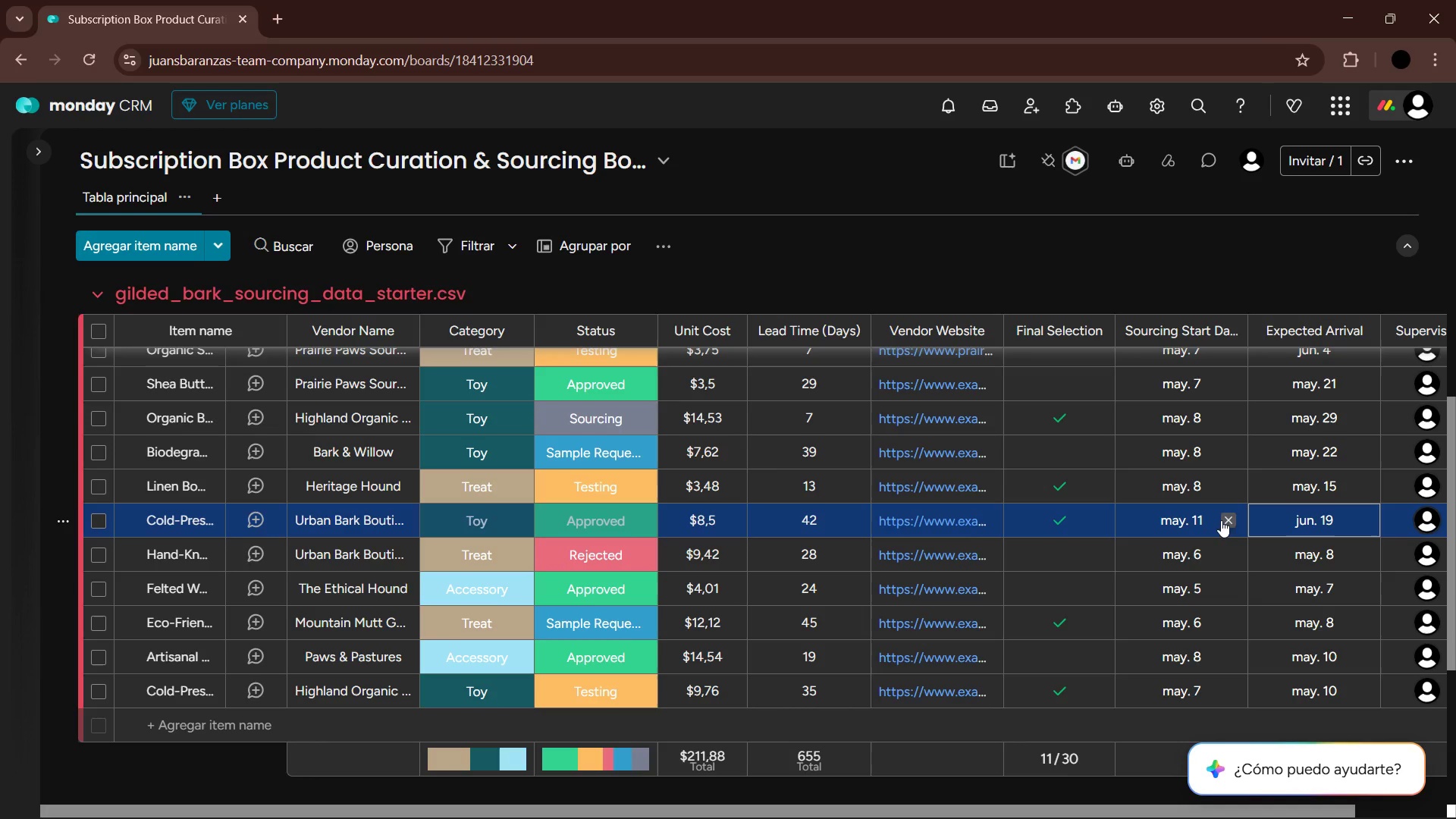 
left_click([1213, 524])
 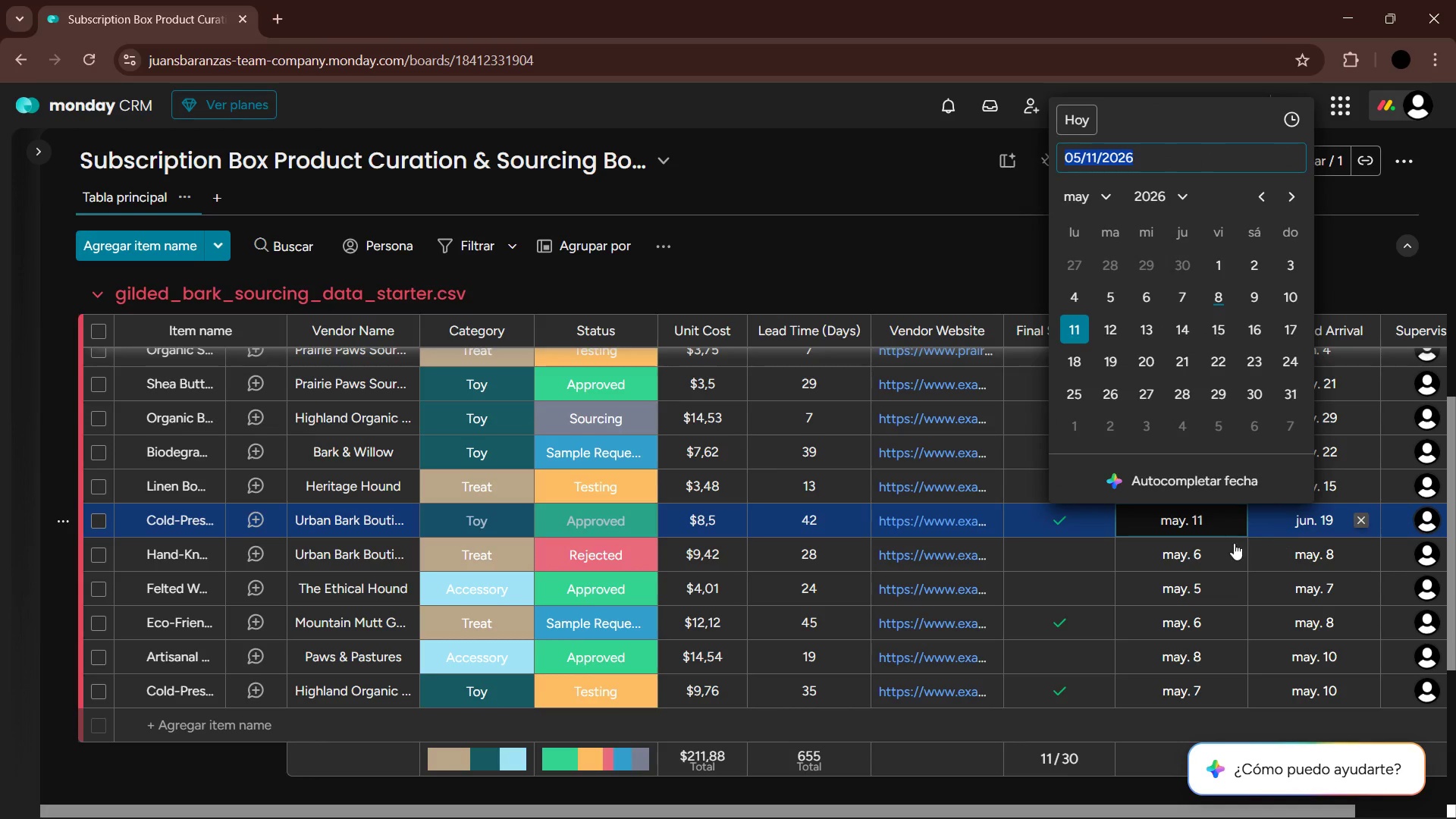 
left_click([1187, 552])
 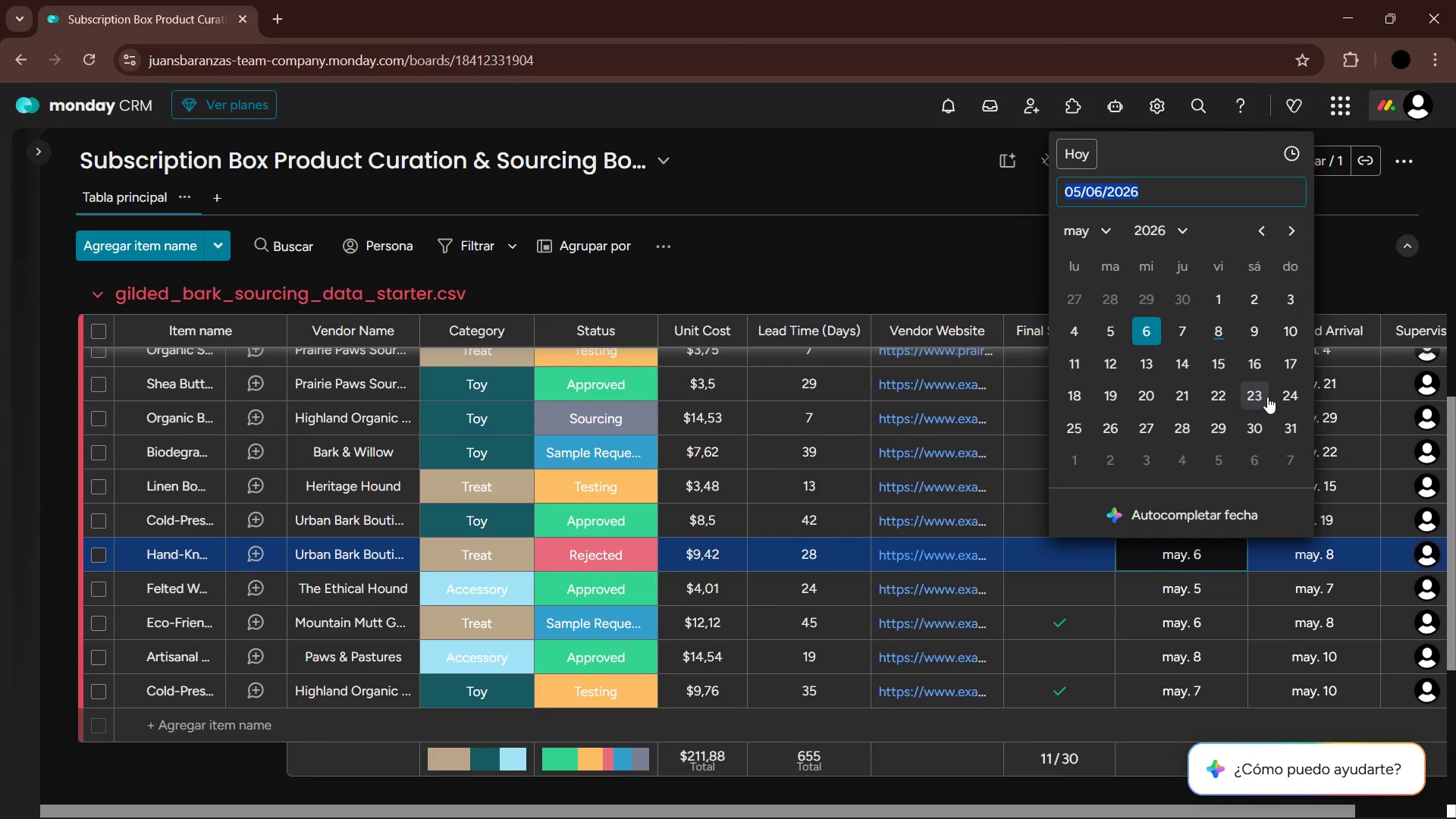 
wait(16.52)
 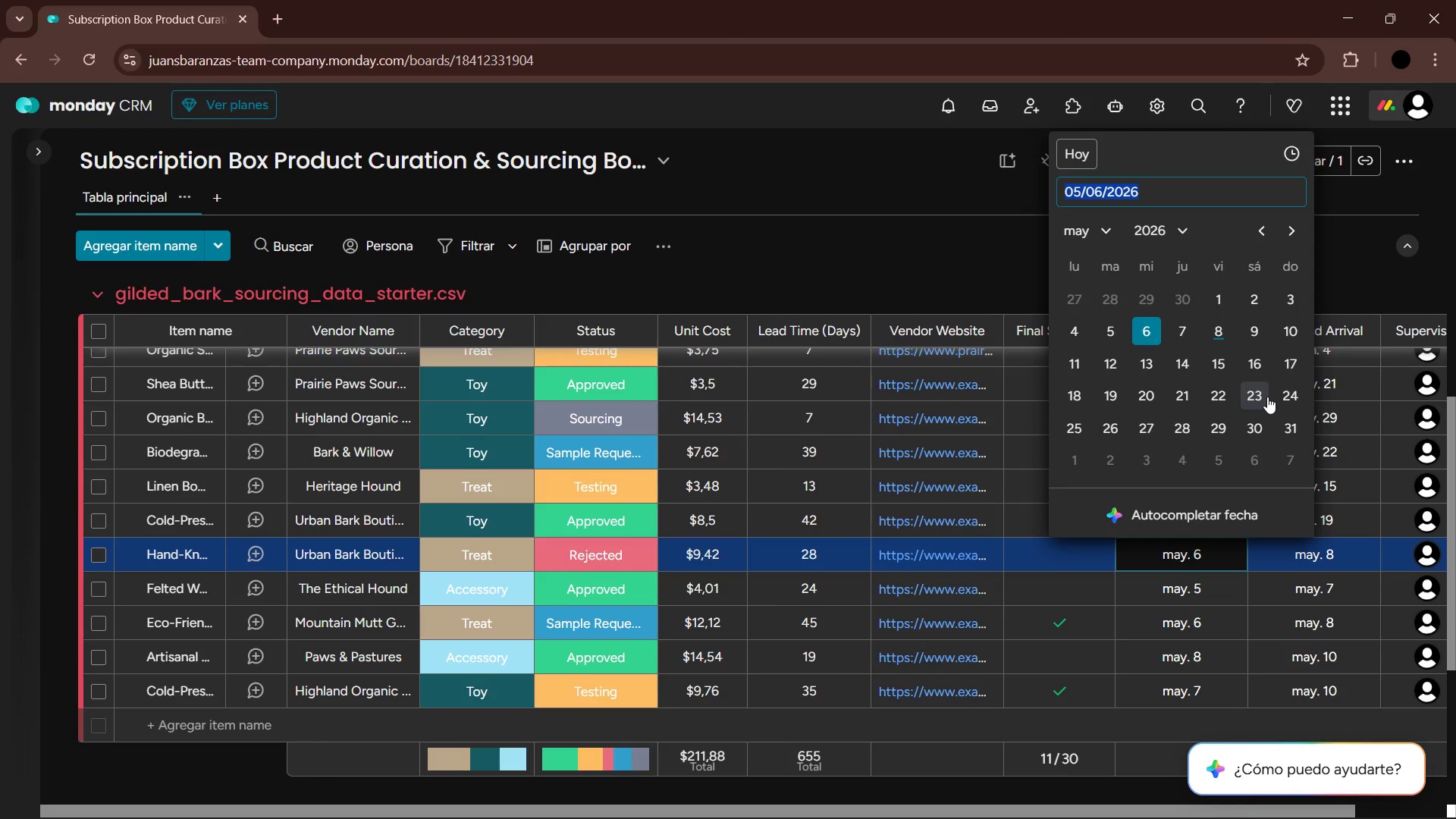 
left_click([1372, 283])
 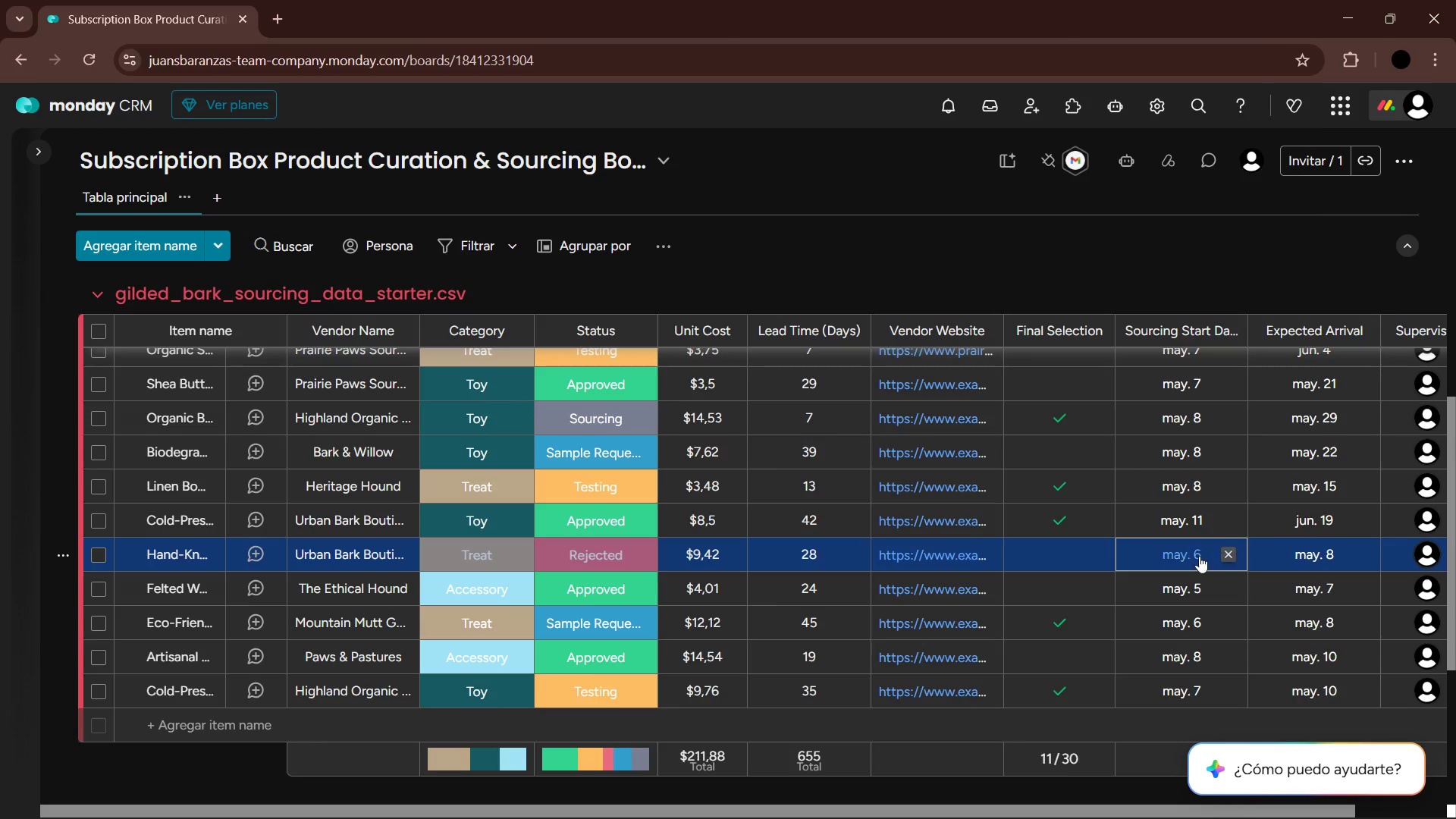 
wait(12.77)
 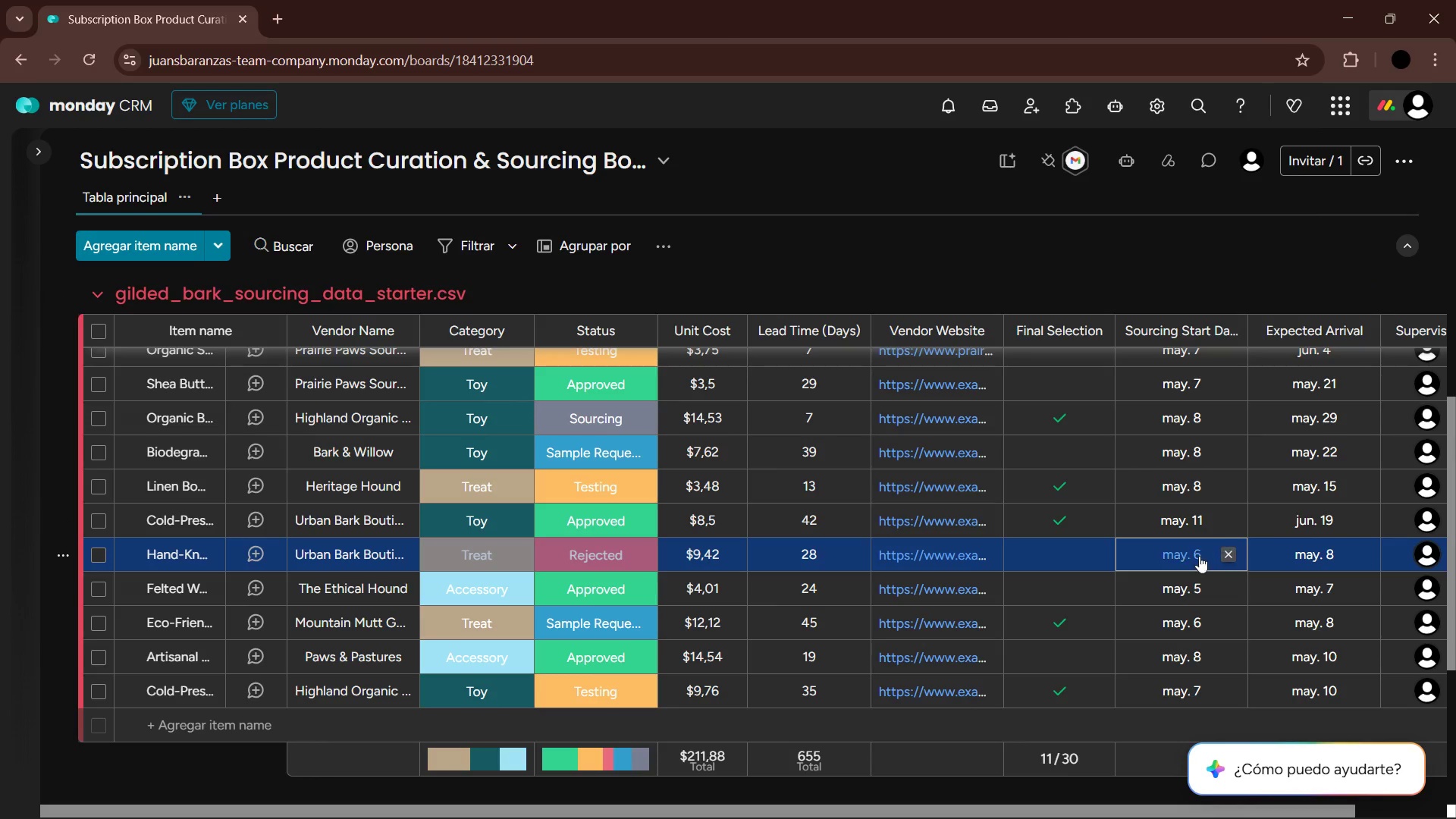 
left_click([1188, 554])
 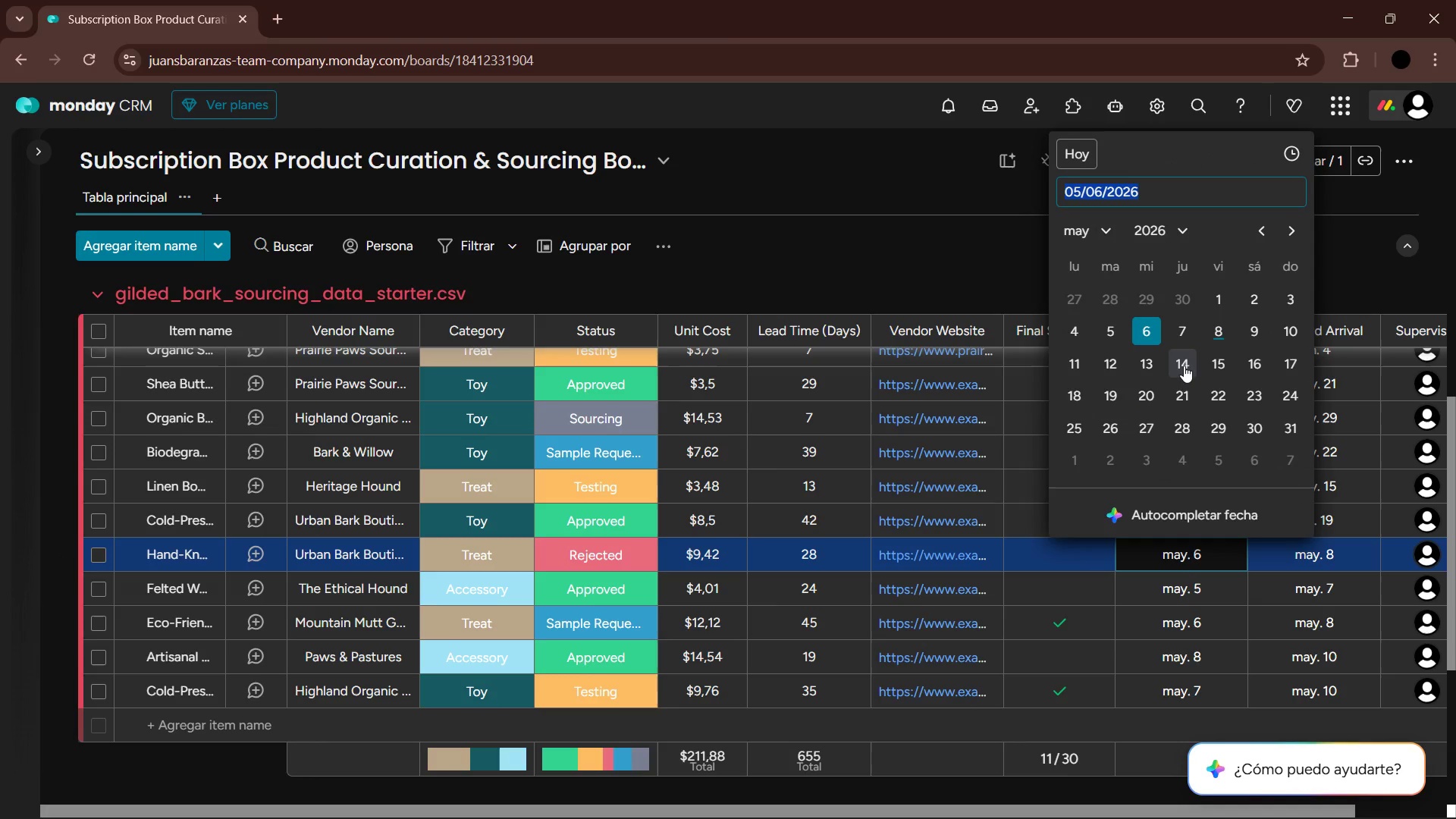 
left_click([1078, 360])
 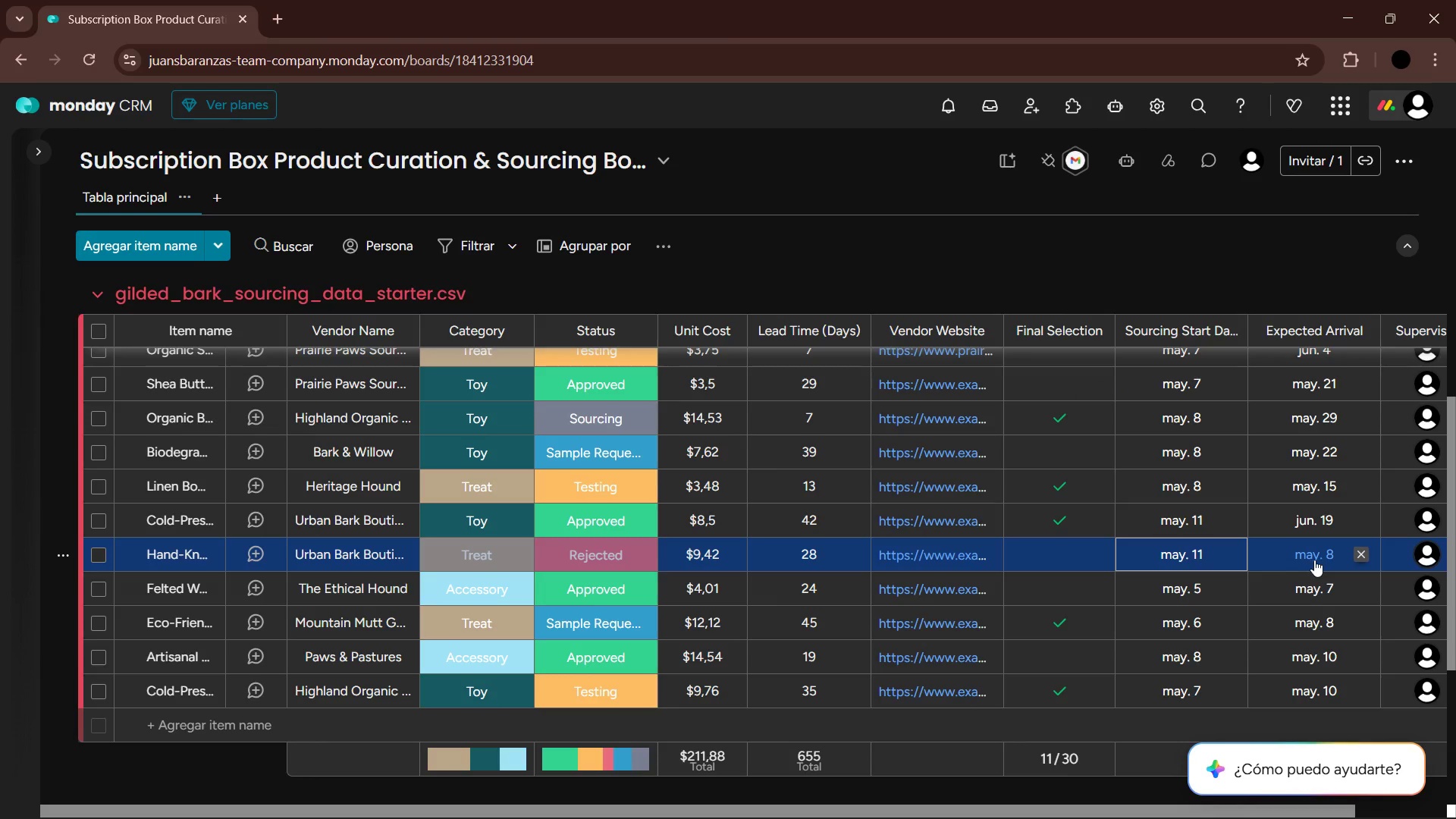 
left_click([1314, 560])
 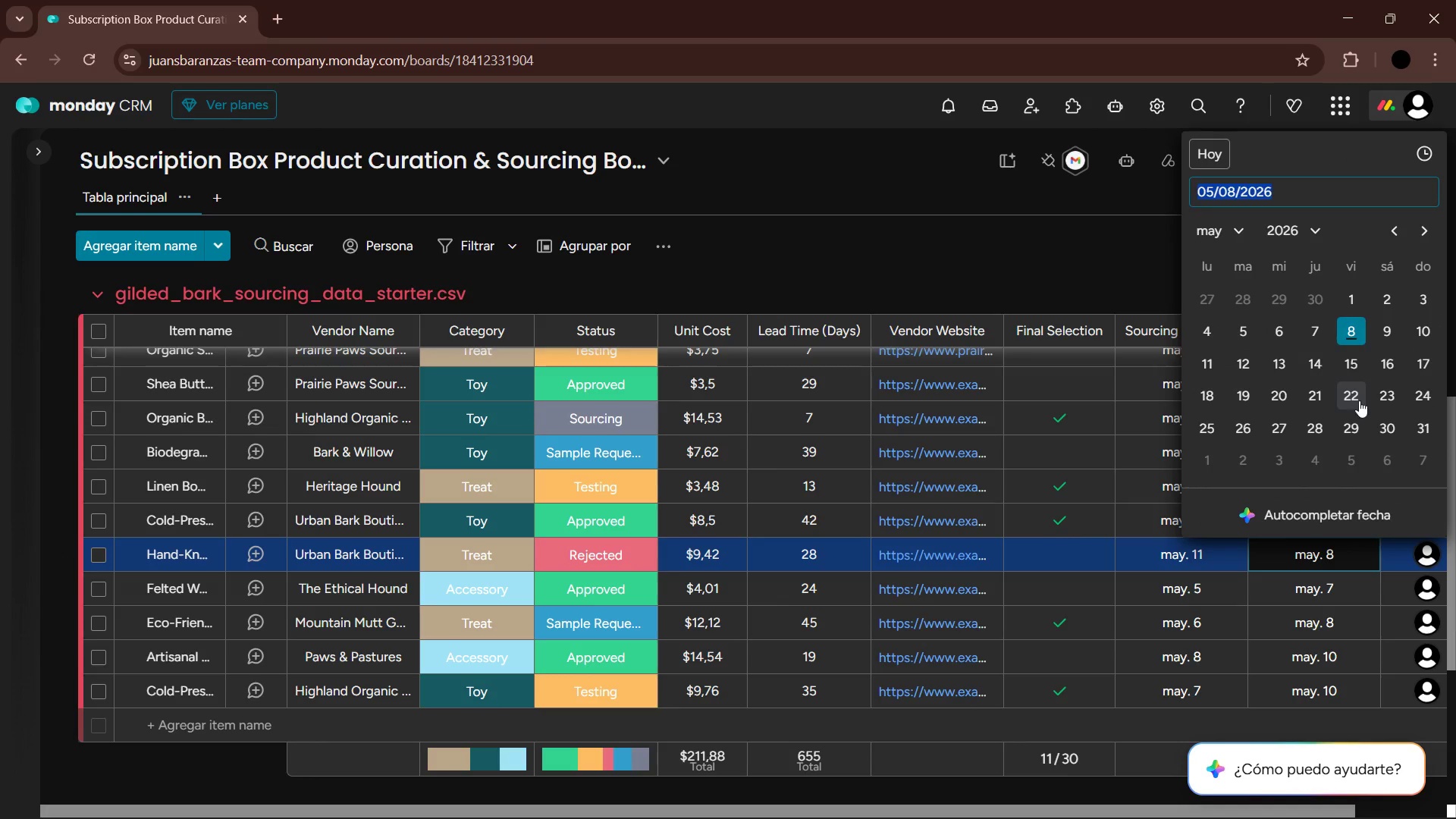 
left_click([1429, 396])
 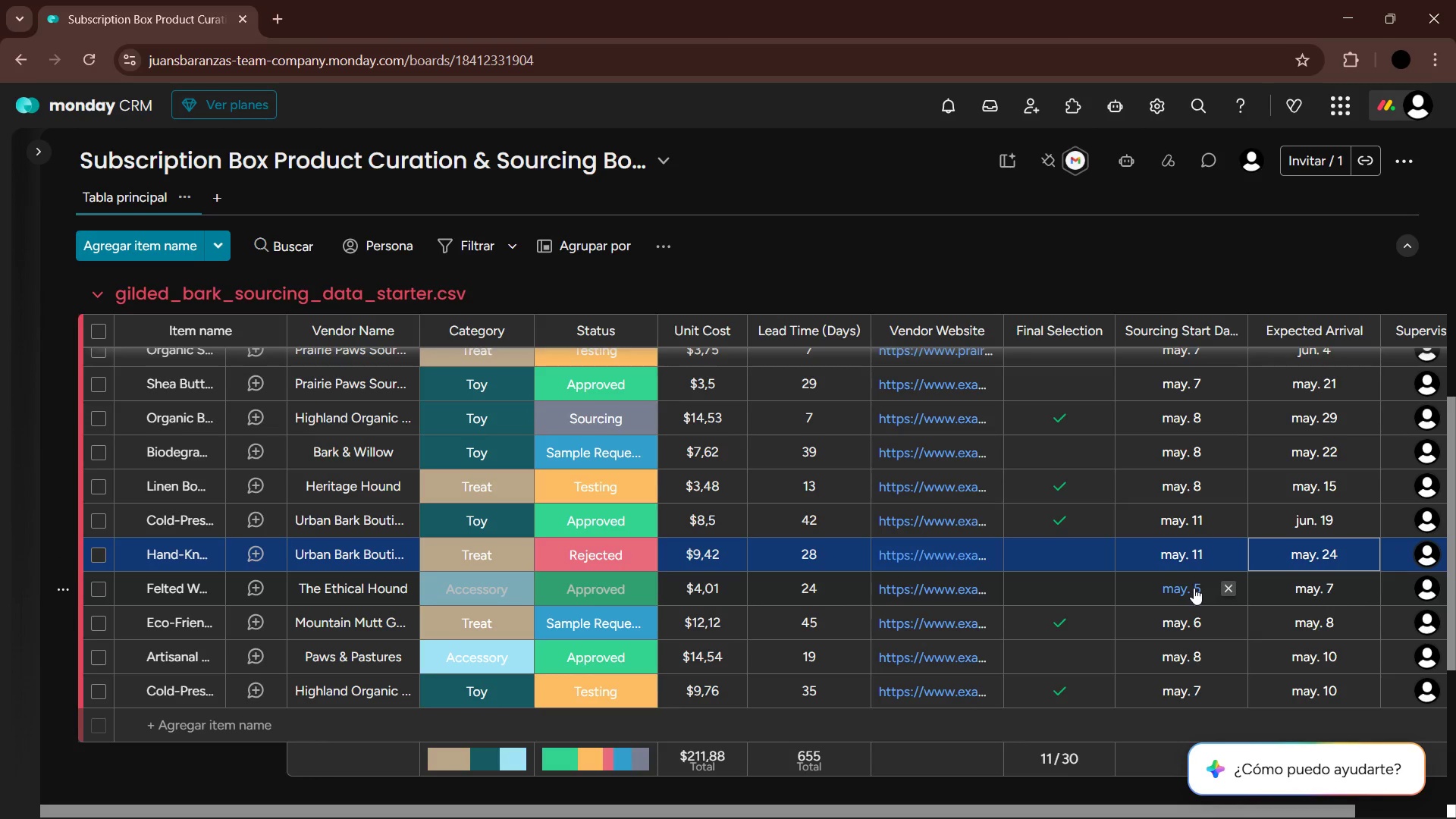 
left_click([1194, 588])
 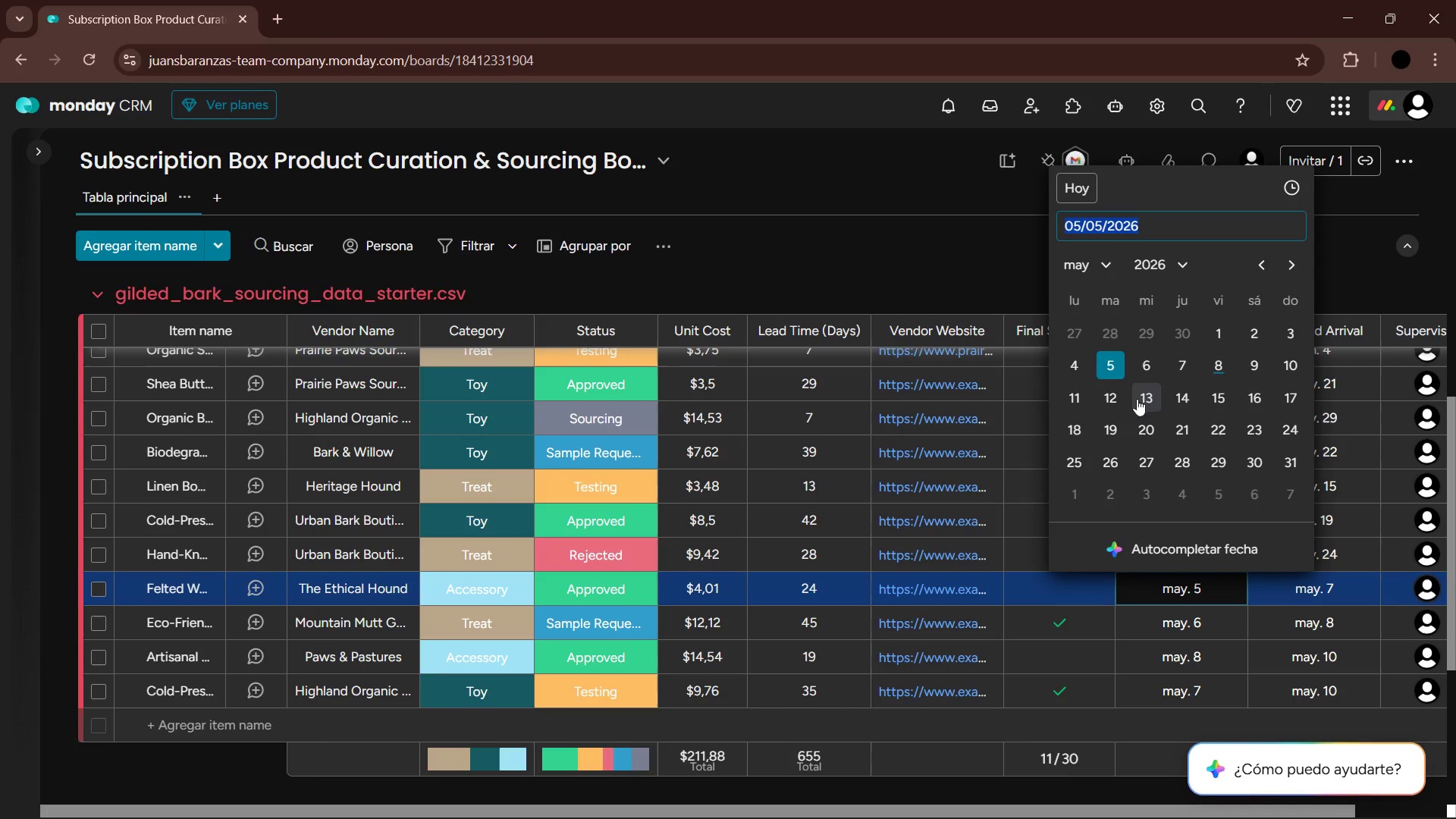 
left_click([1085, 395])
 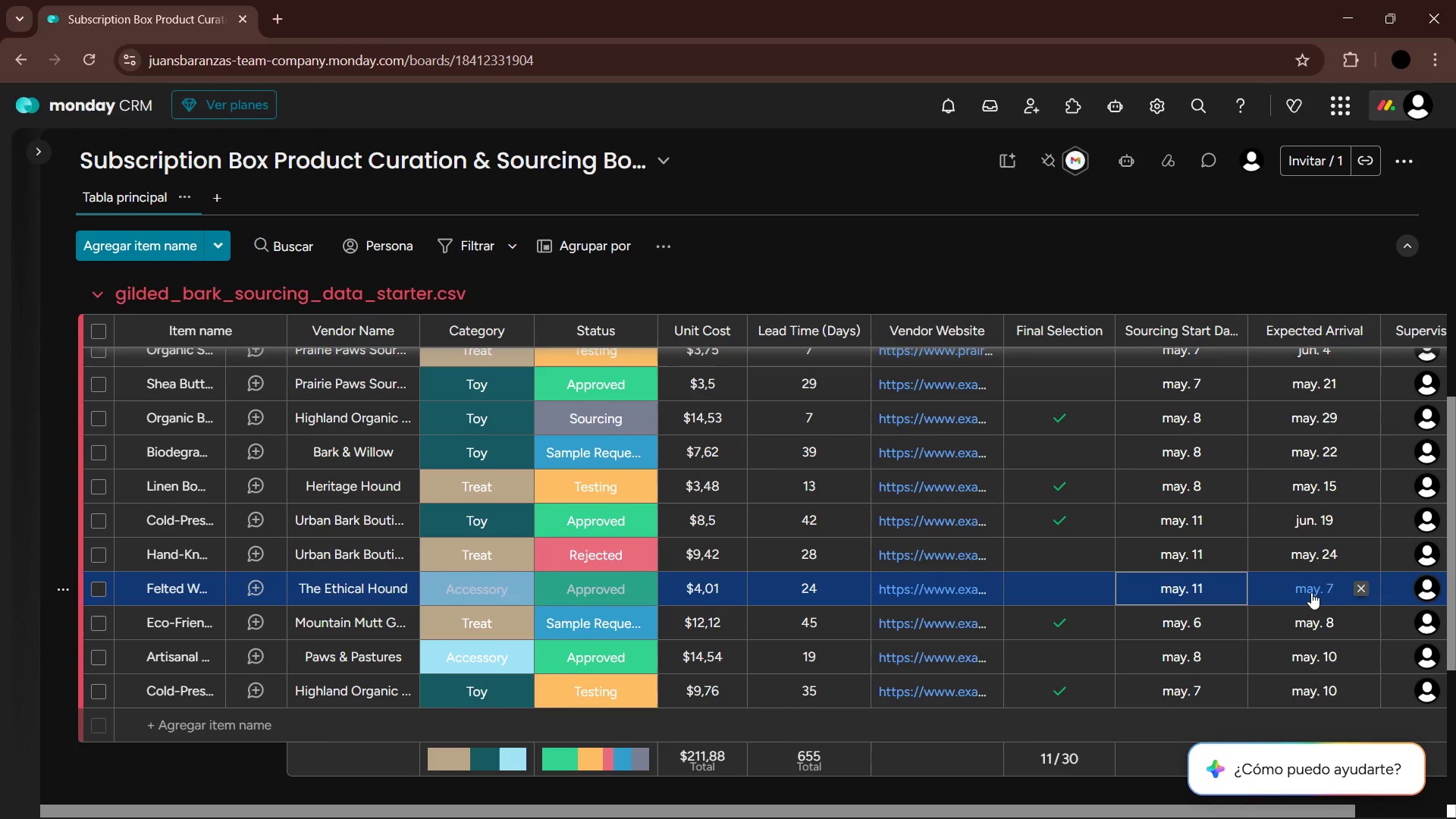 
left_click([1311, 592])
 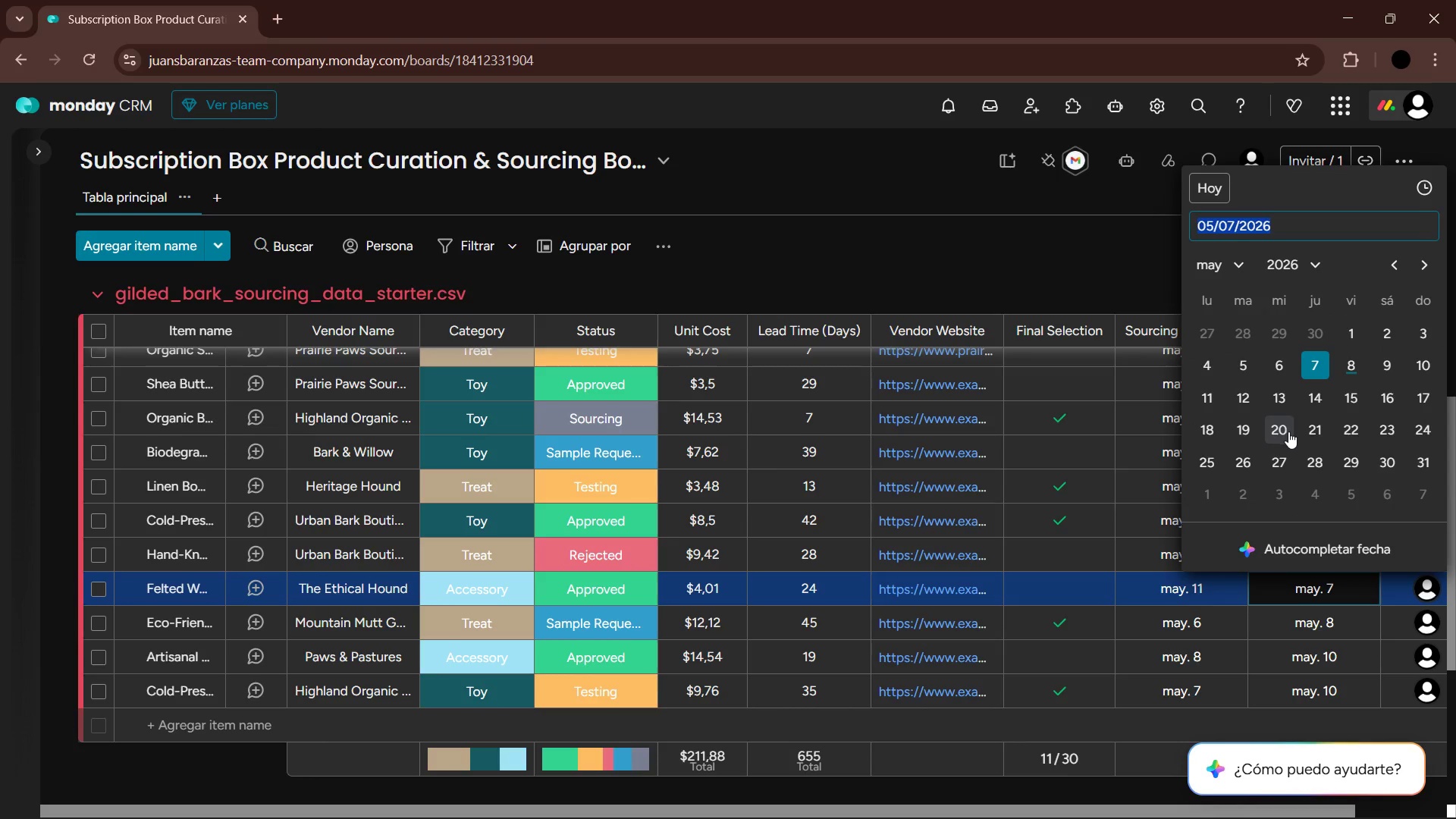 
left_click([1357, 429])
 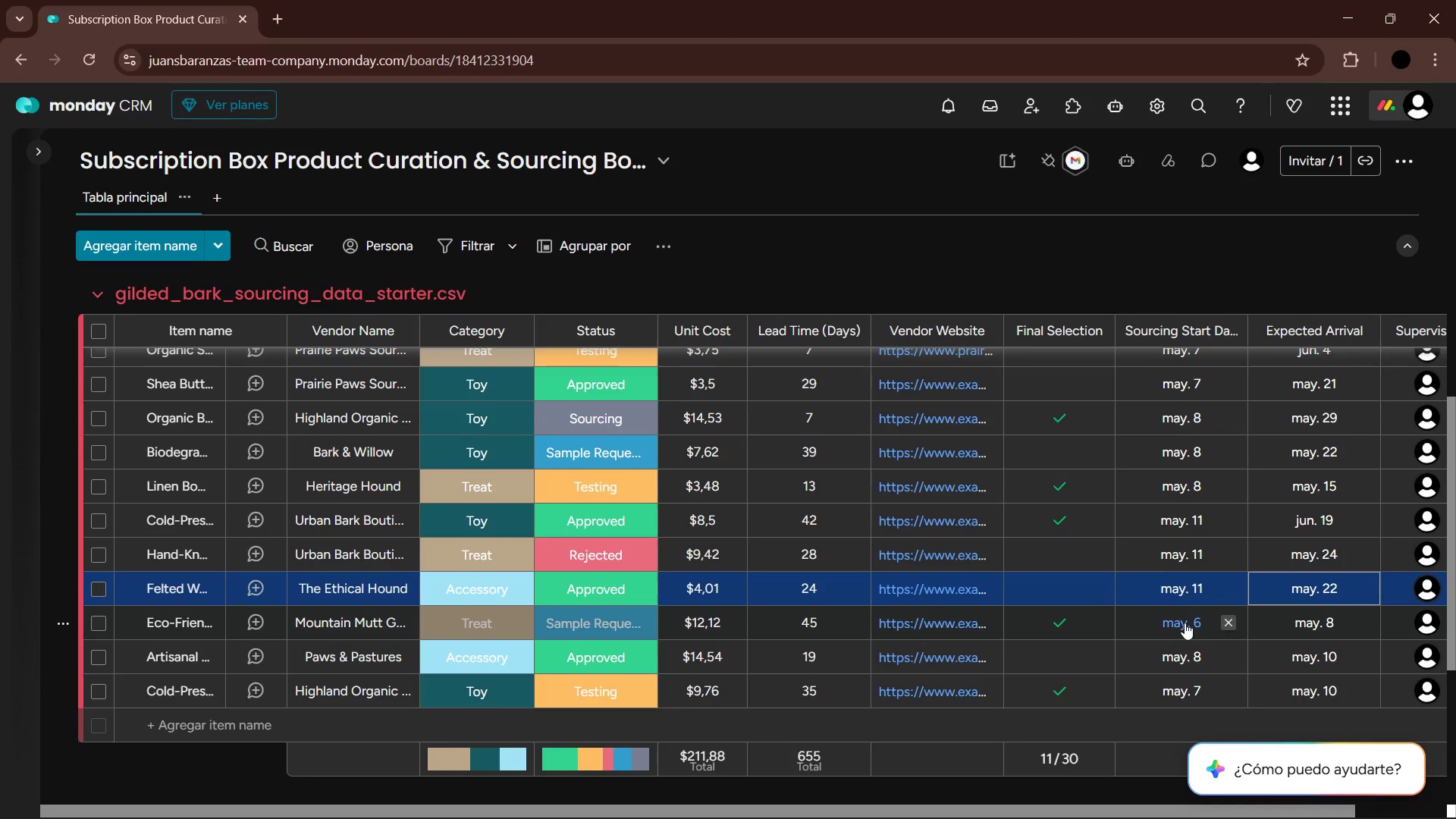 
wait(6.02)
 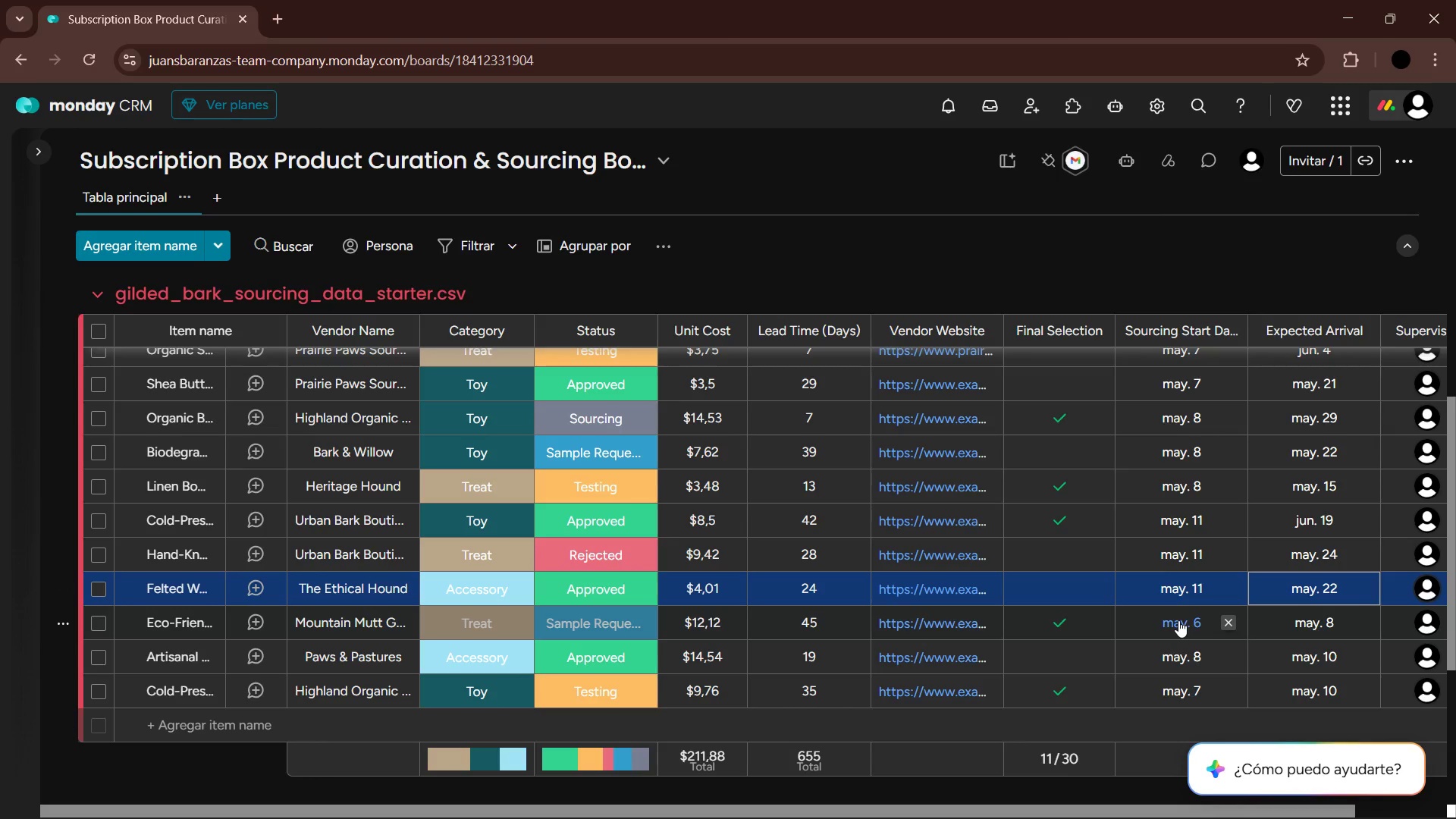 
left_click([1326, 590])
 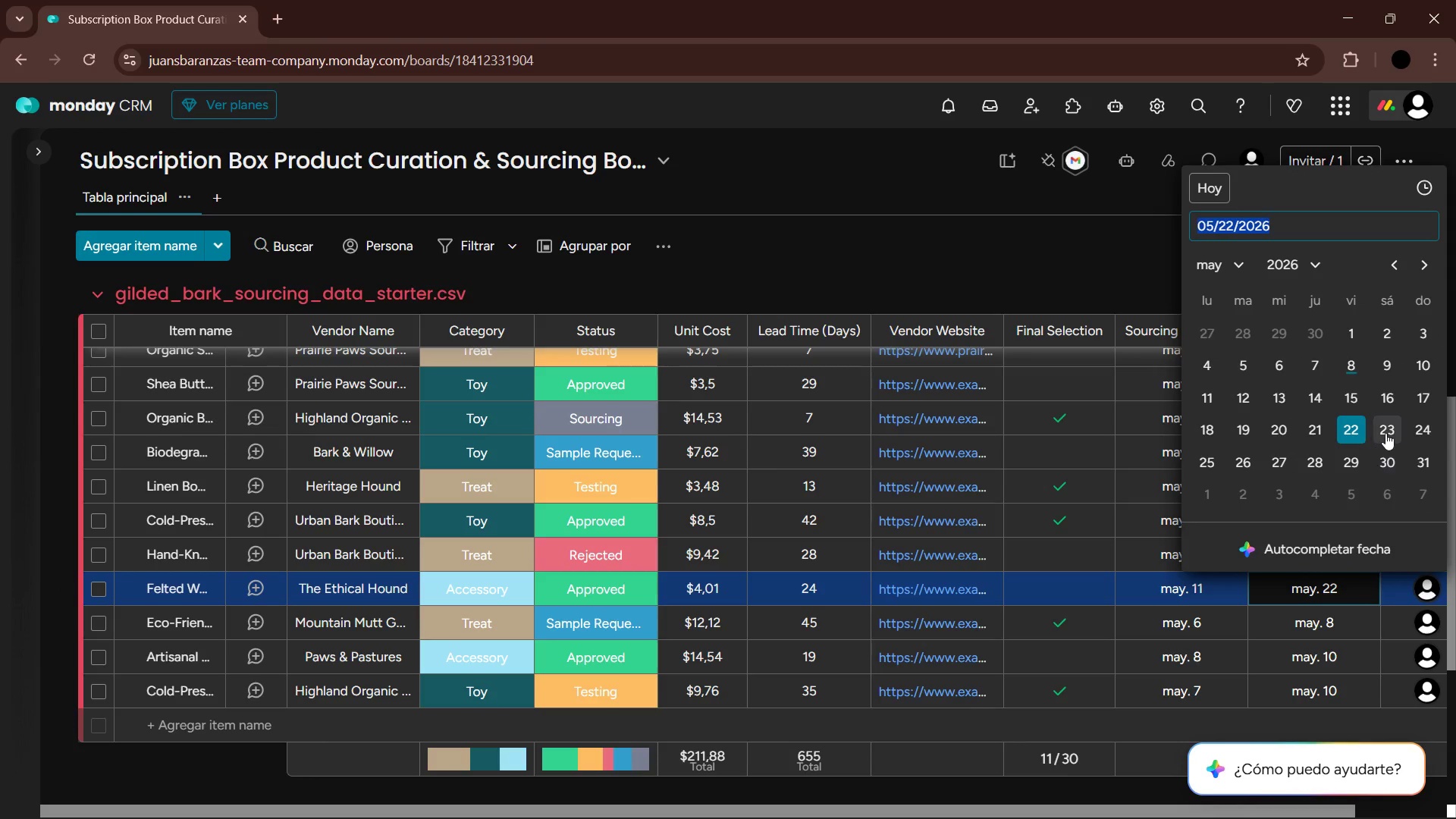 
left_click([1423, 429])
 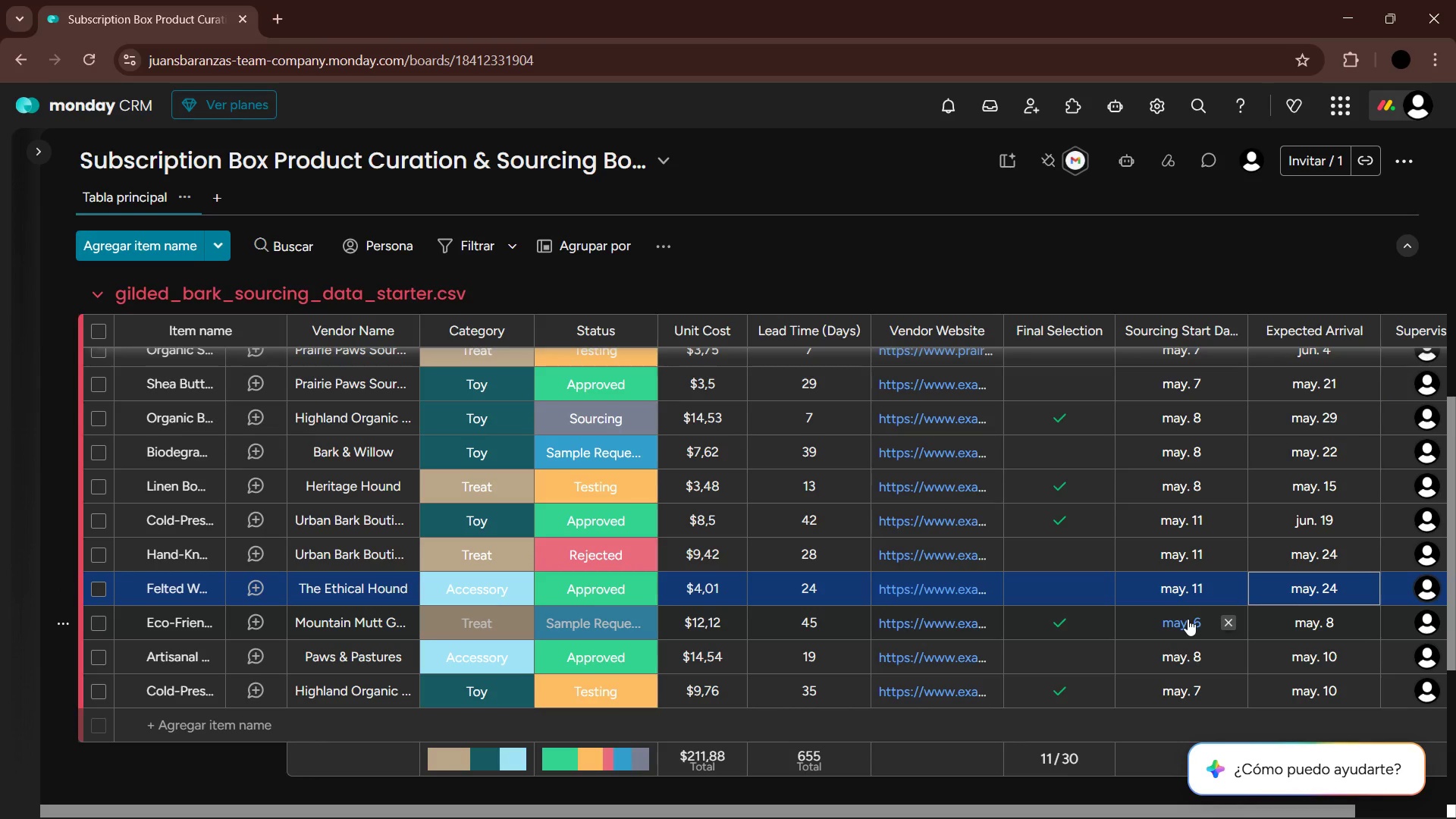 
left_click([1188, 619])
 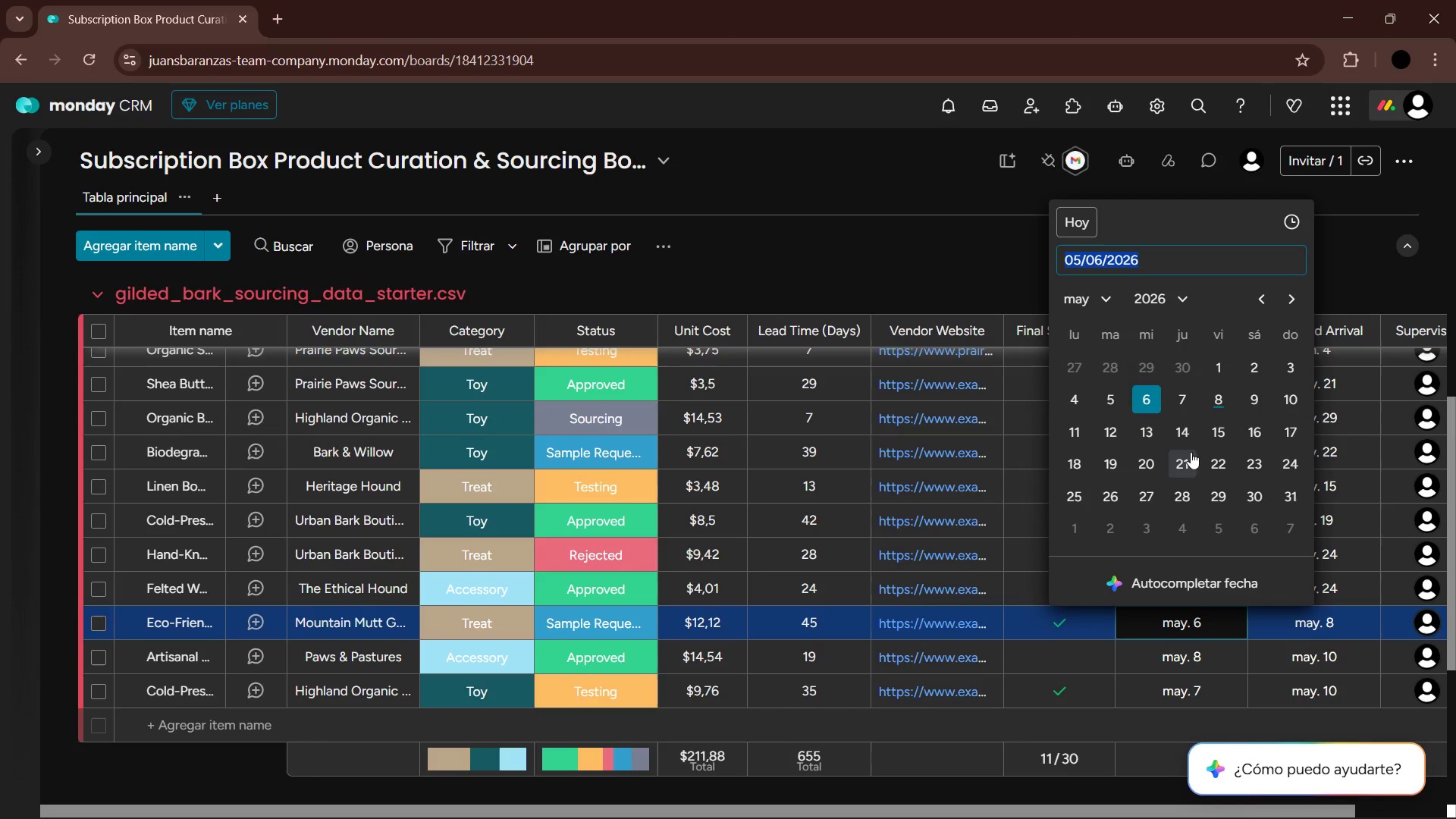 
left_click([1075, 431])
 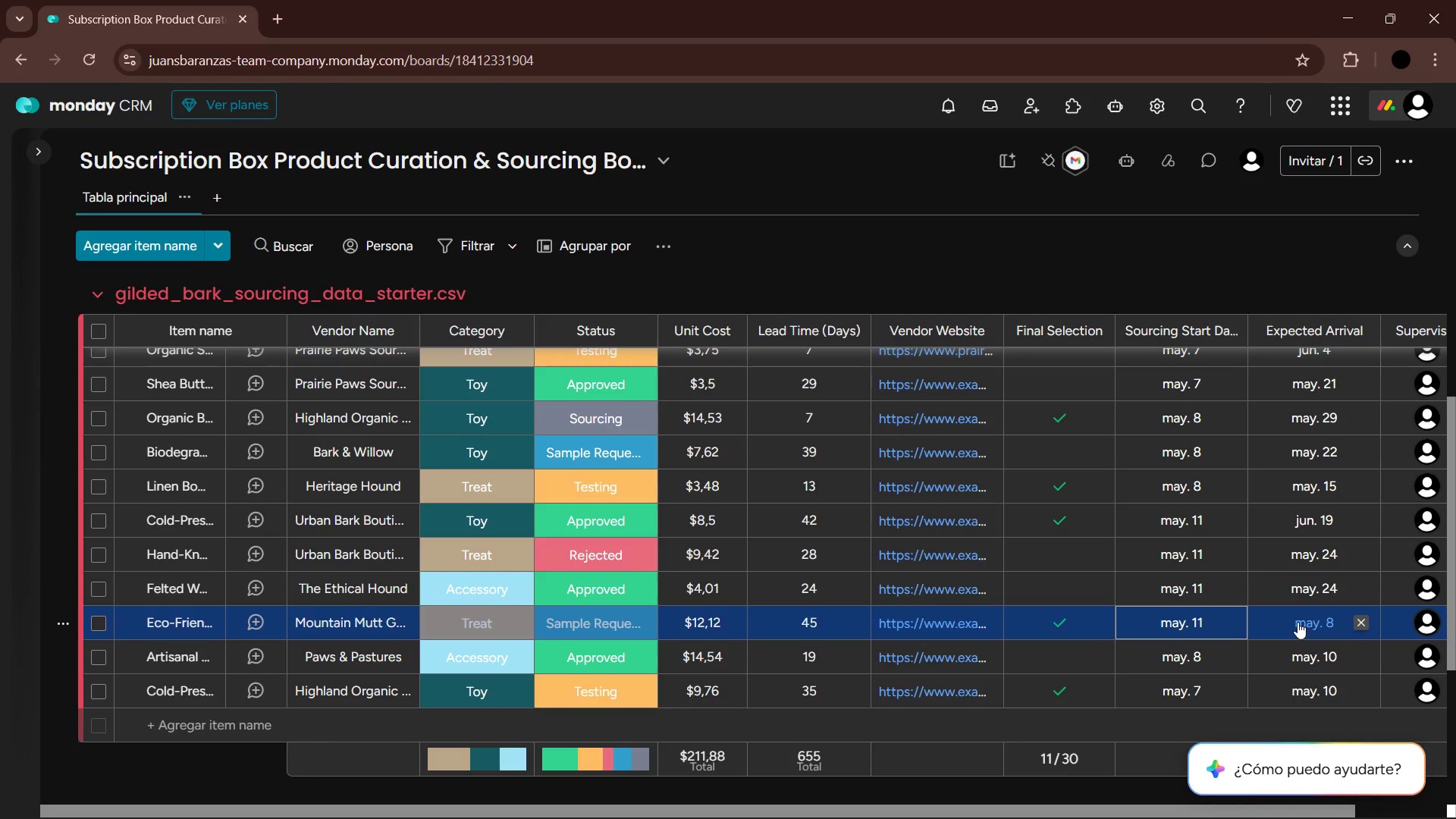 
left_click([1298, 622])
 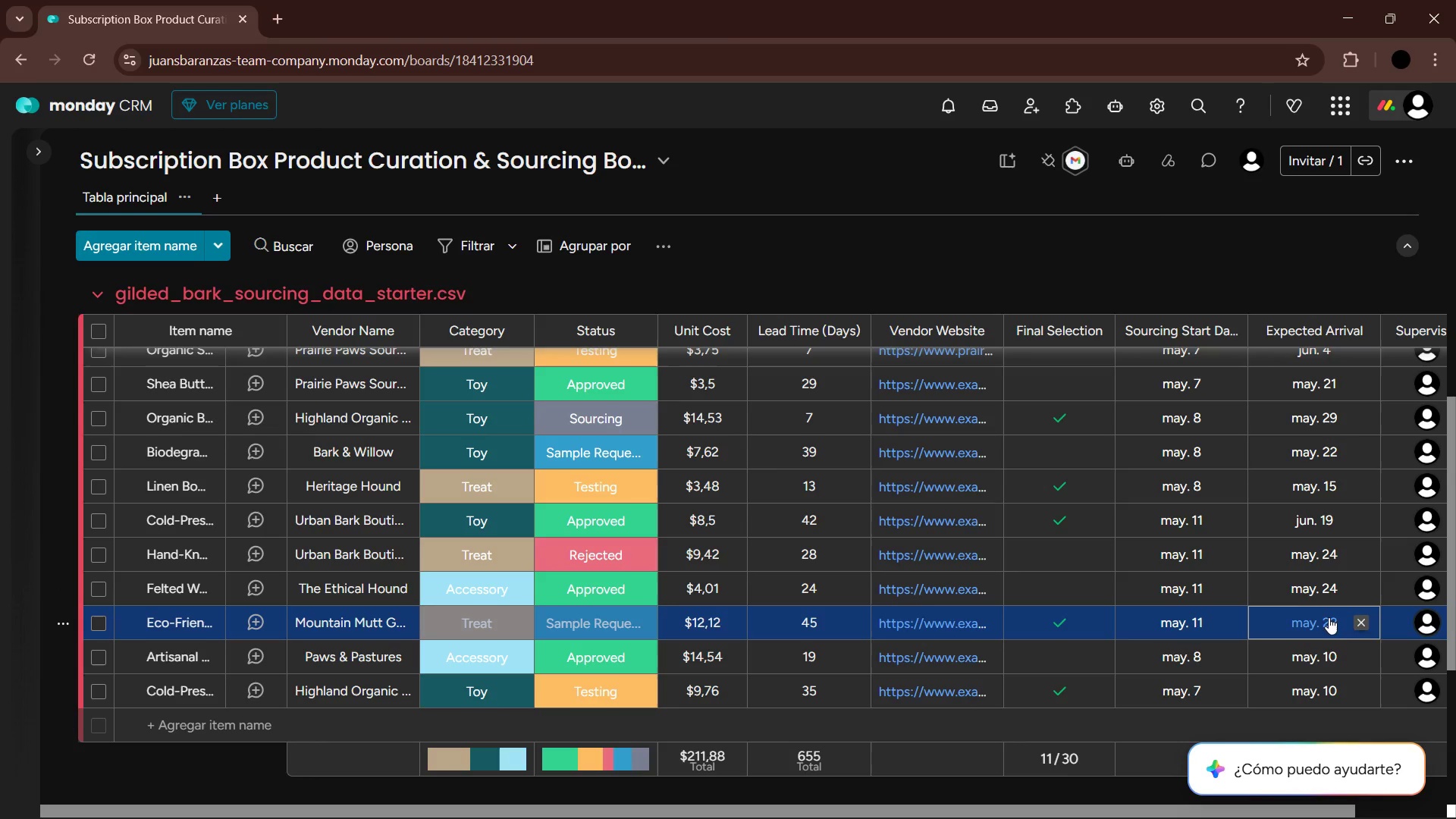 
wait(5.59)
 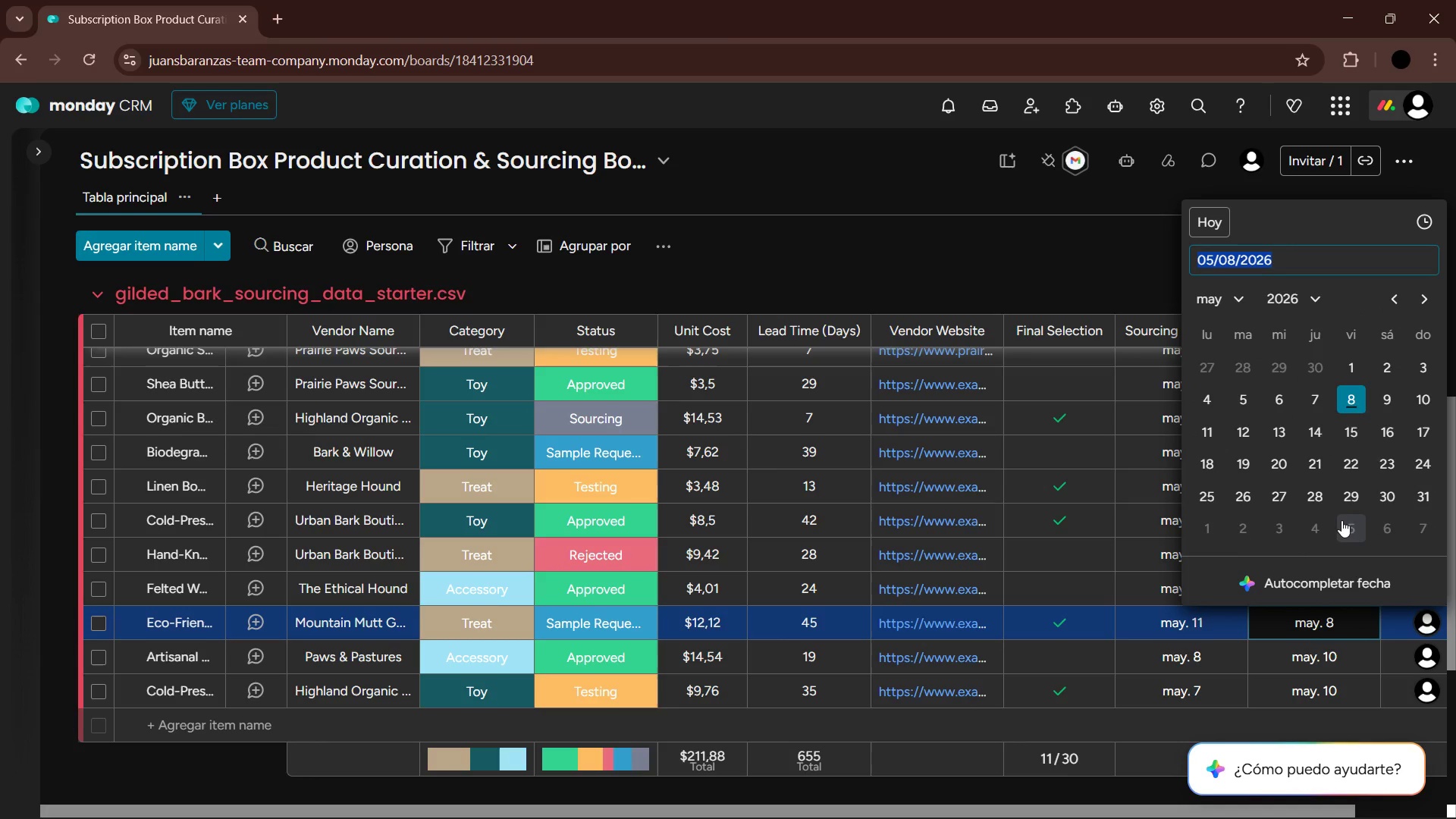 
left_click([1188, 657])
 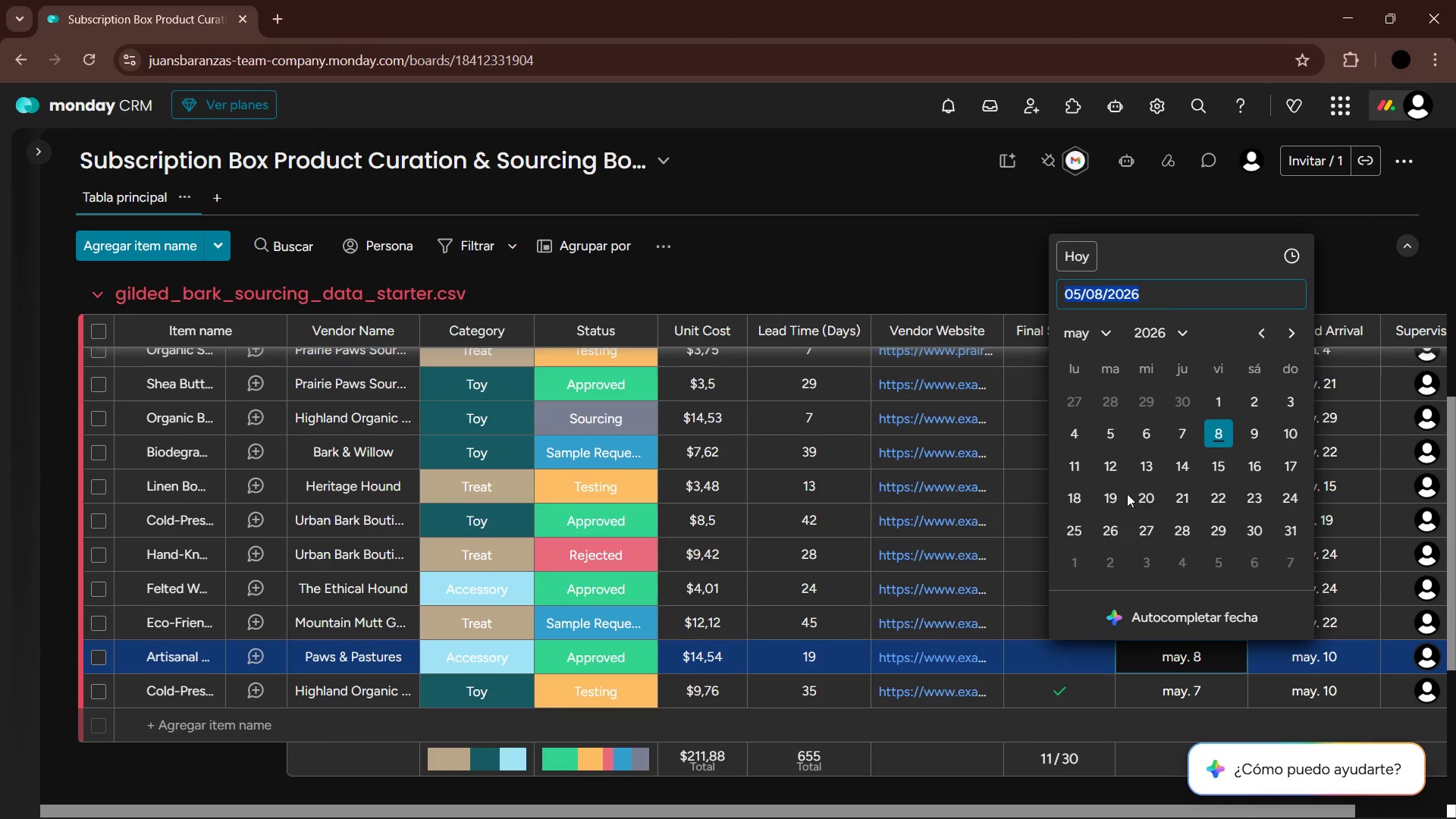 
left_click([1085, 467])
 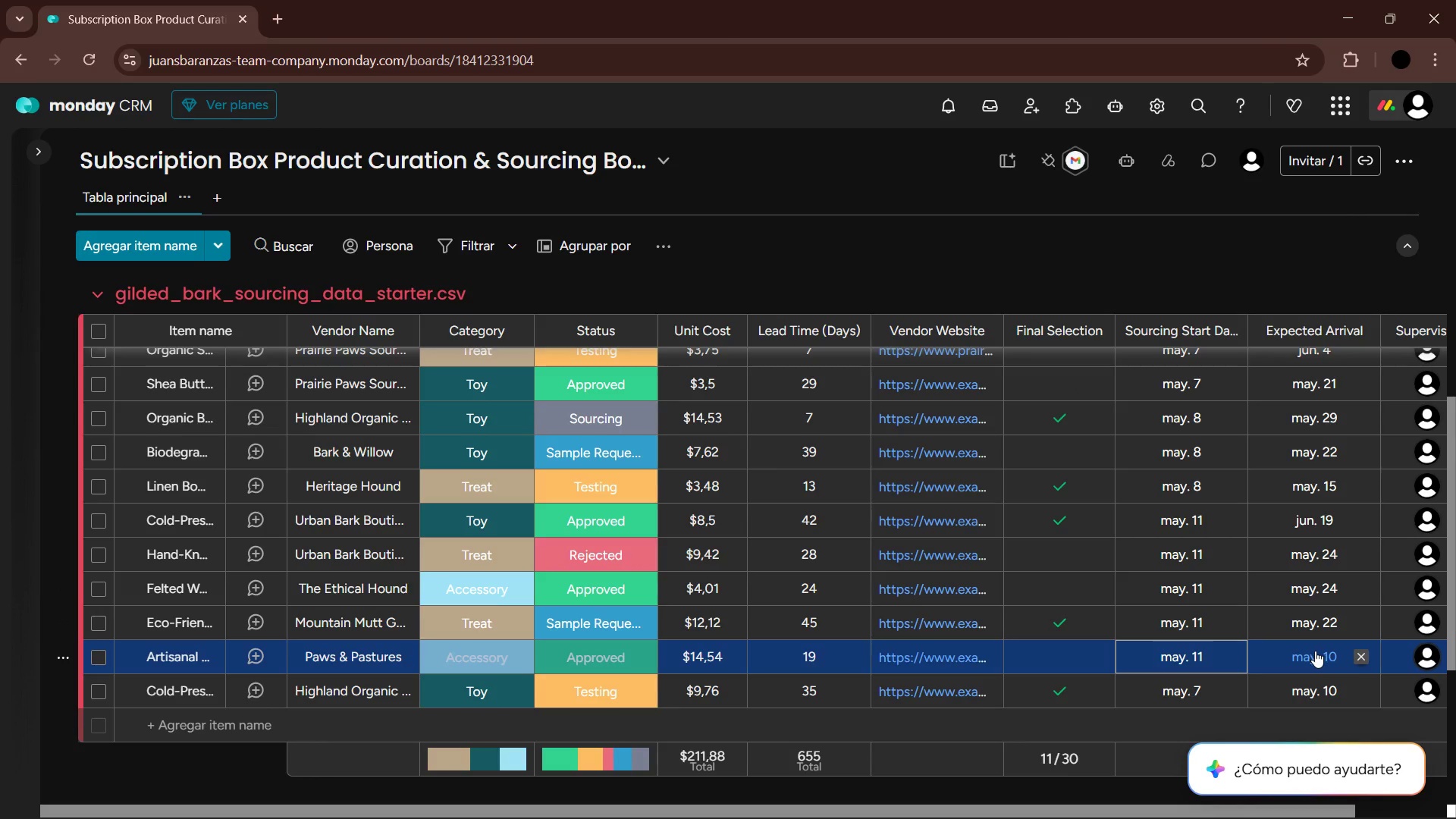 
left_click([1316, 651])
 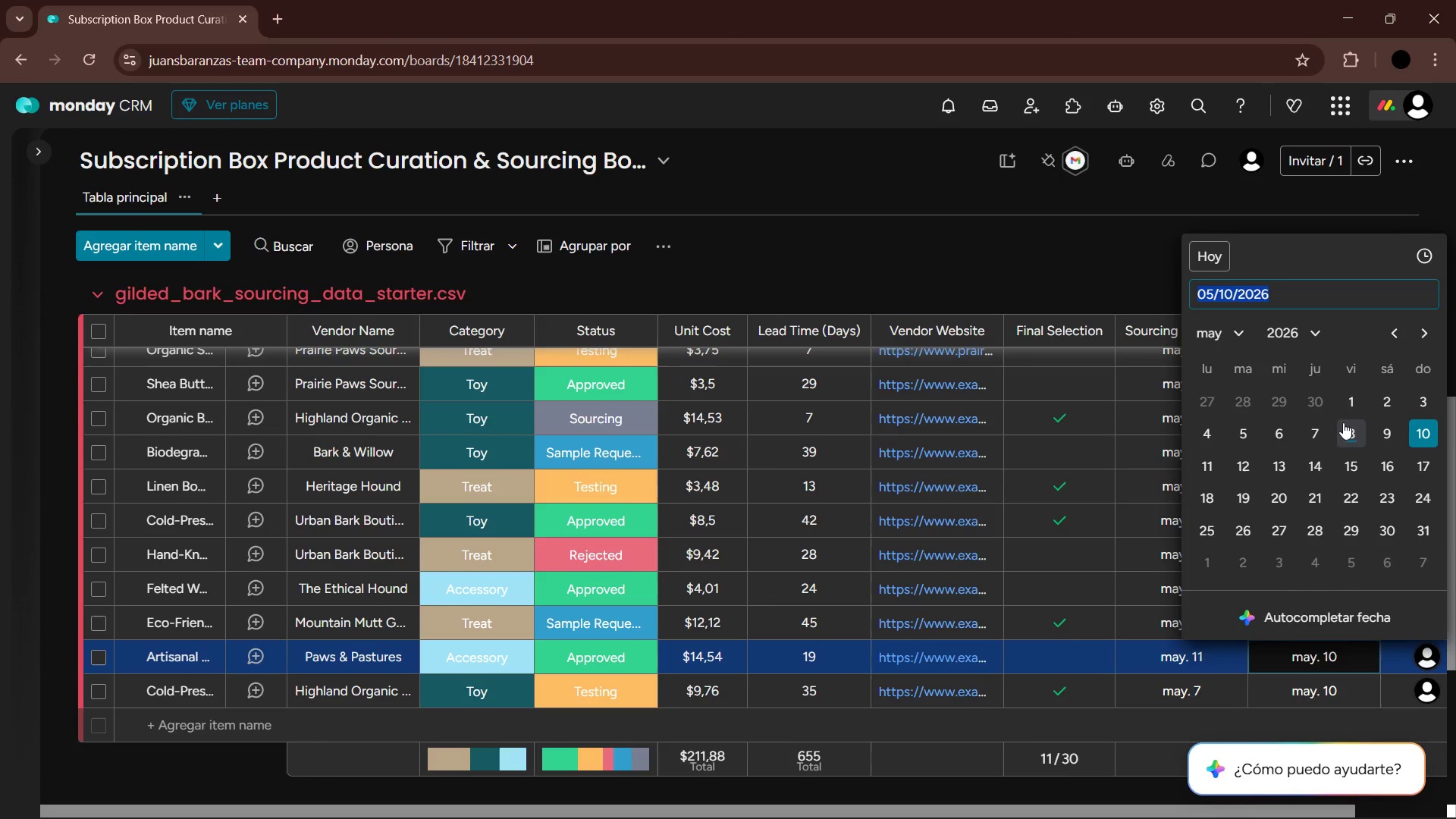 
left_click([1214, 334])
 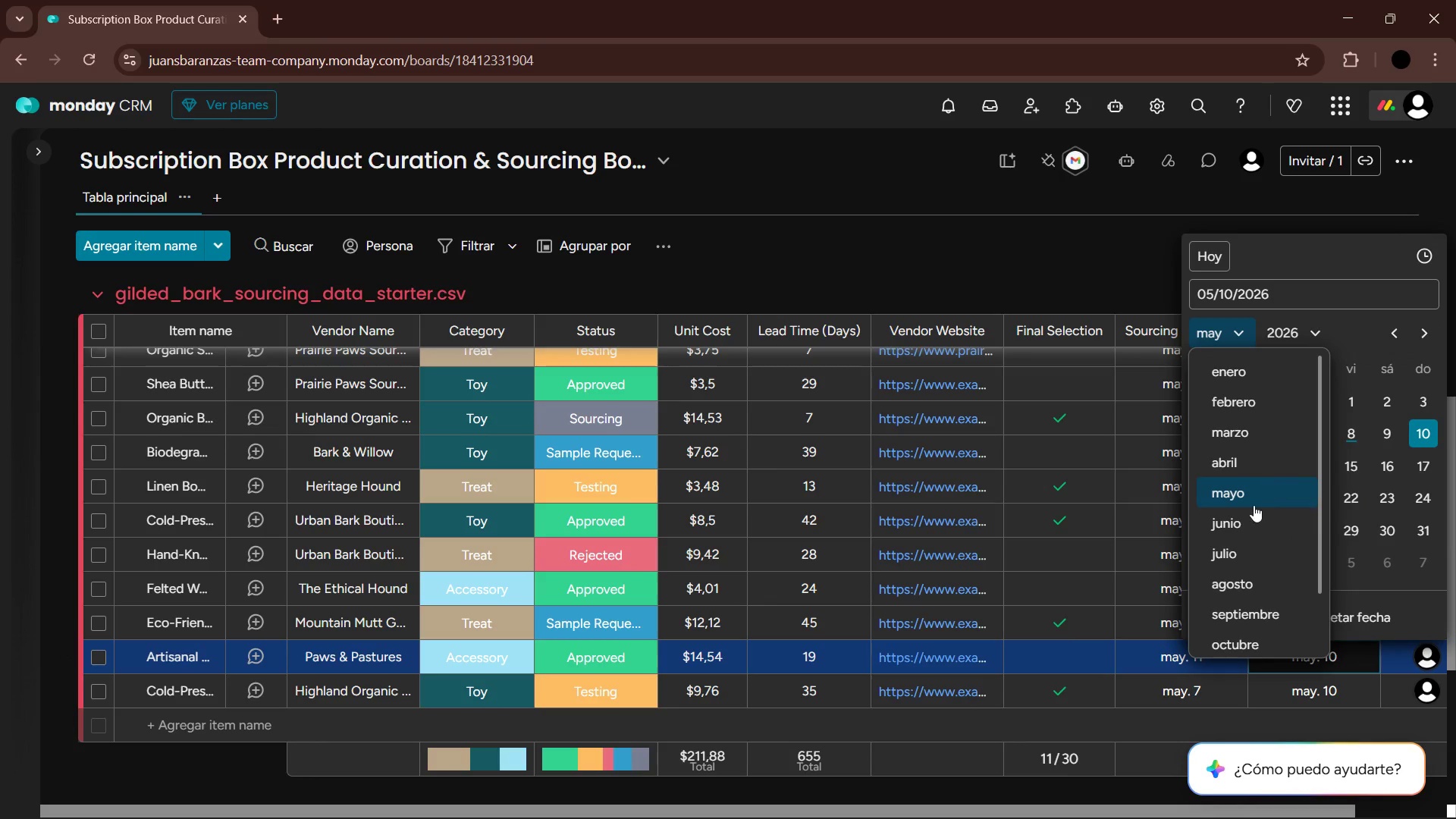 
left_click([1245, 522])
 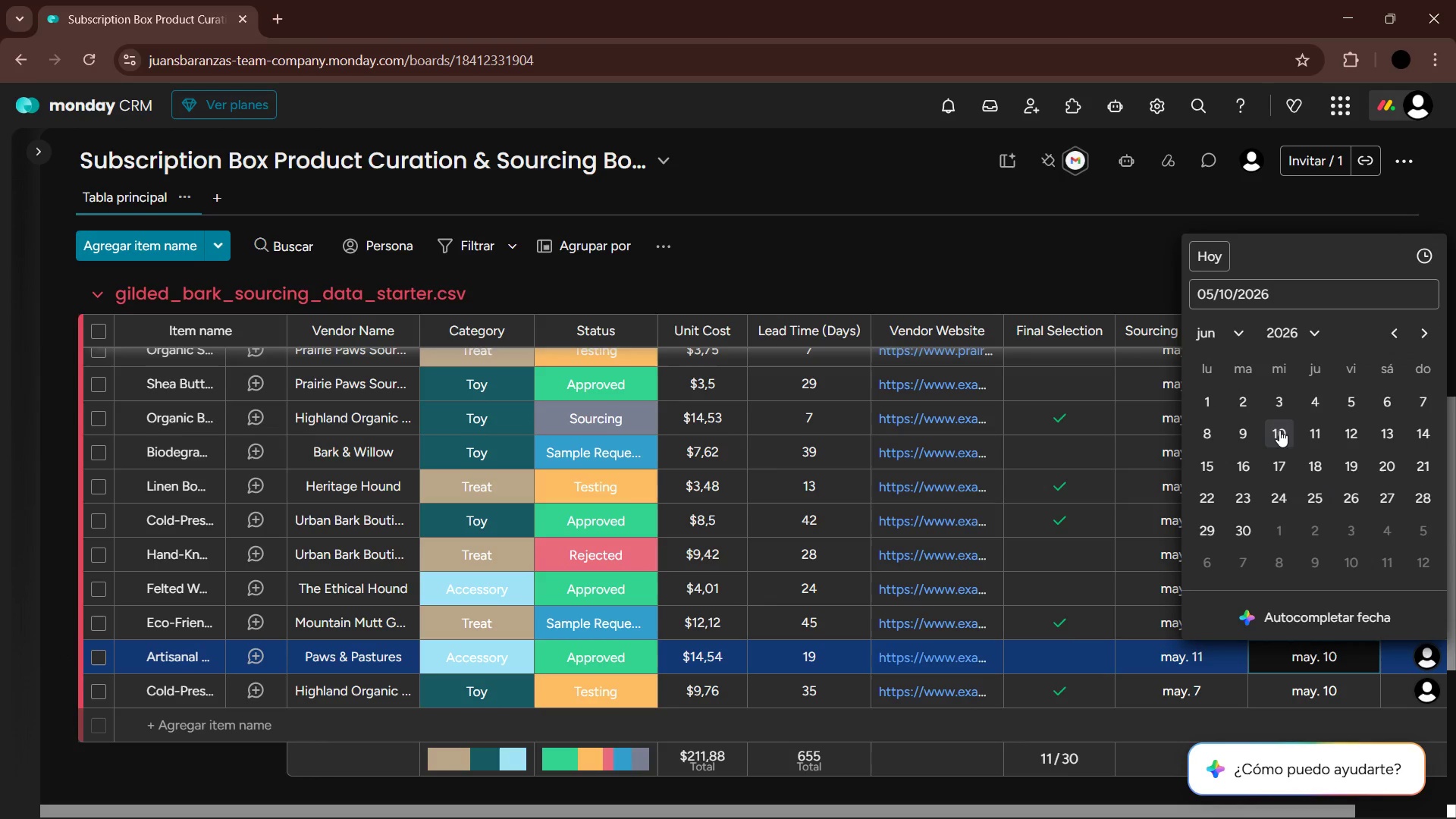 
left_click([1203, 430])
 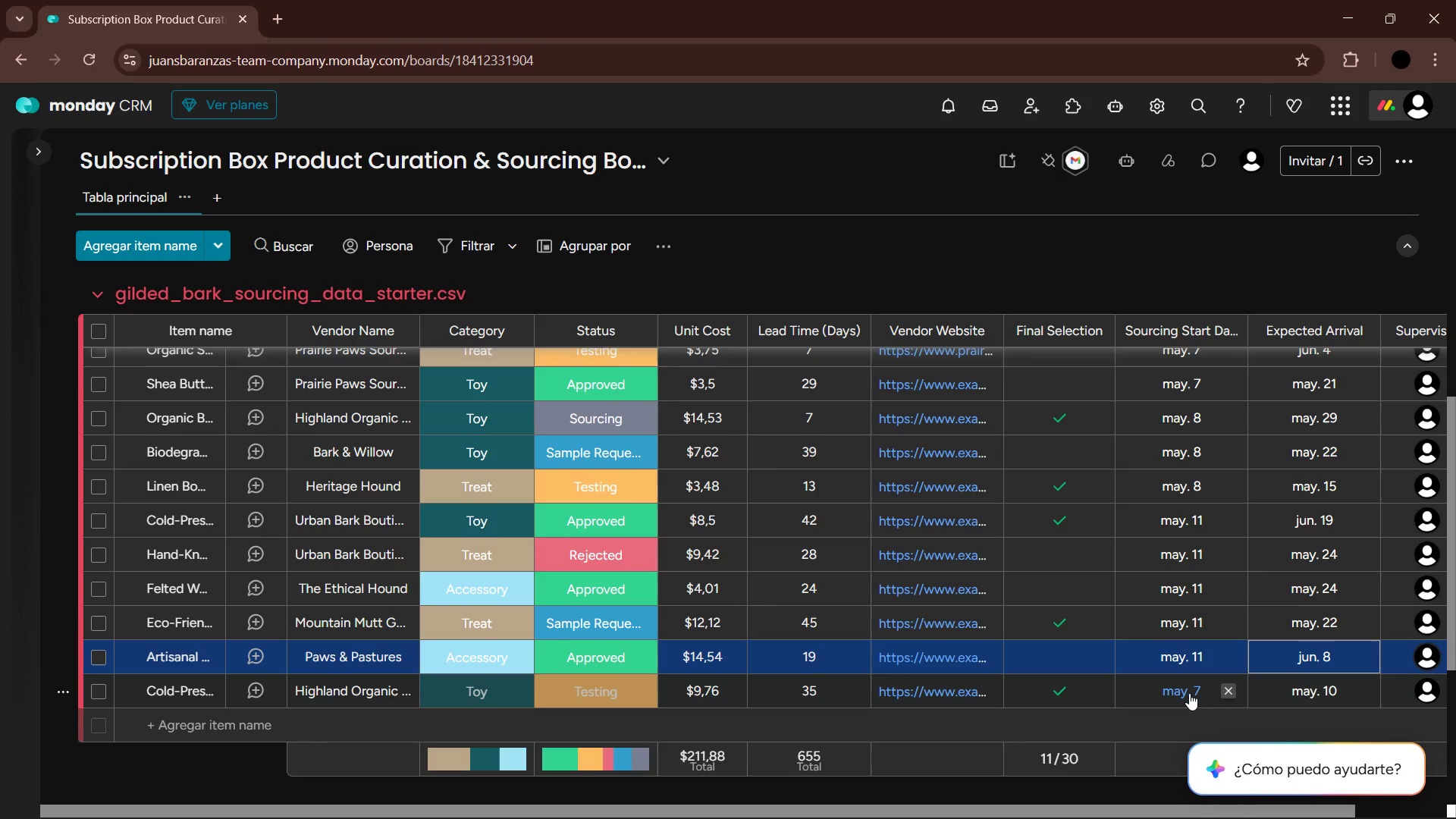 
left_click([1189, 693])
 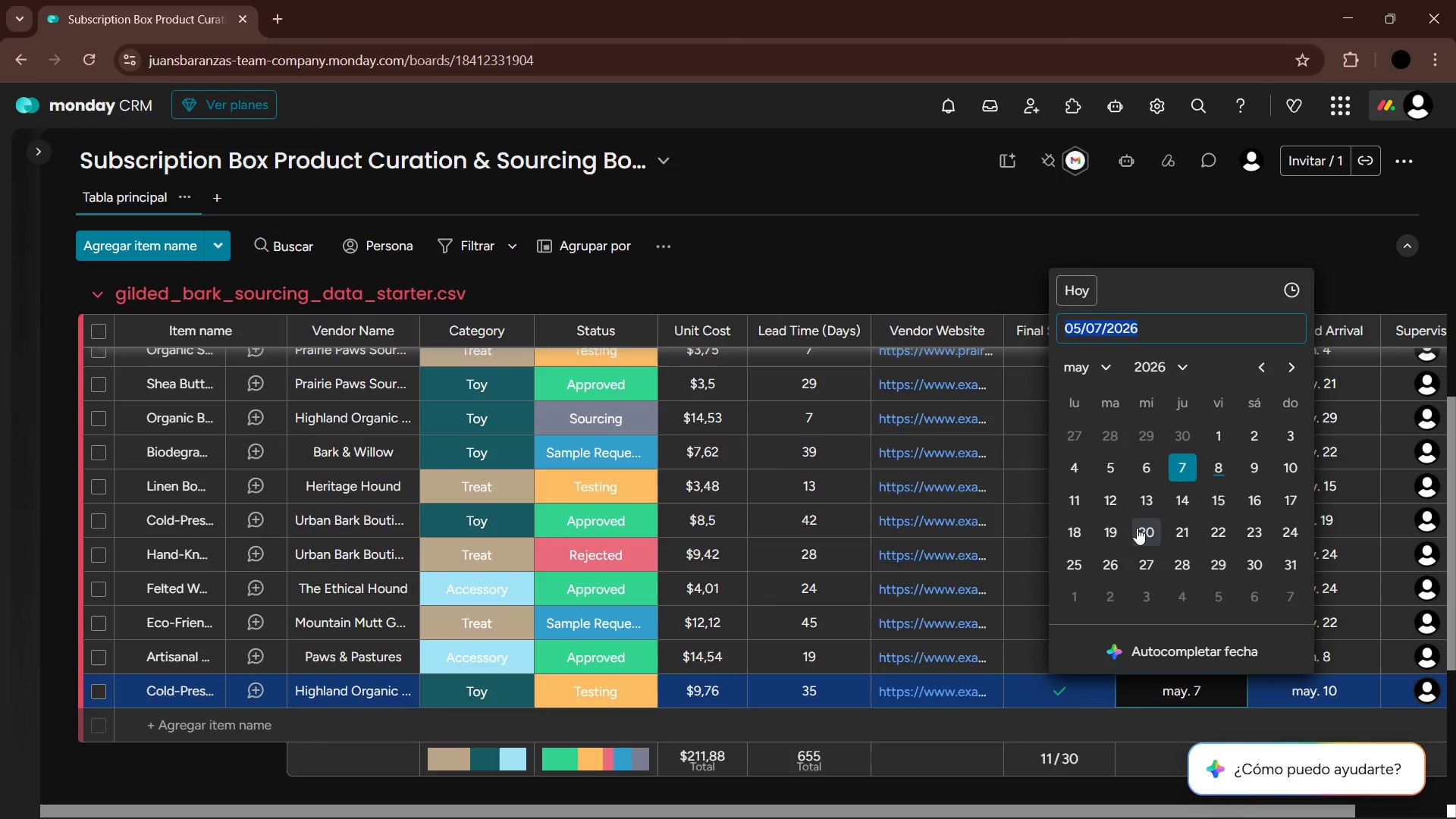 
left_click([1076, 504])
 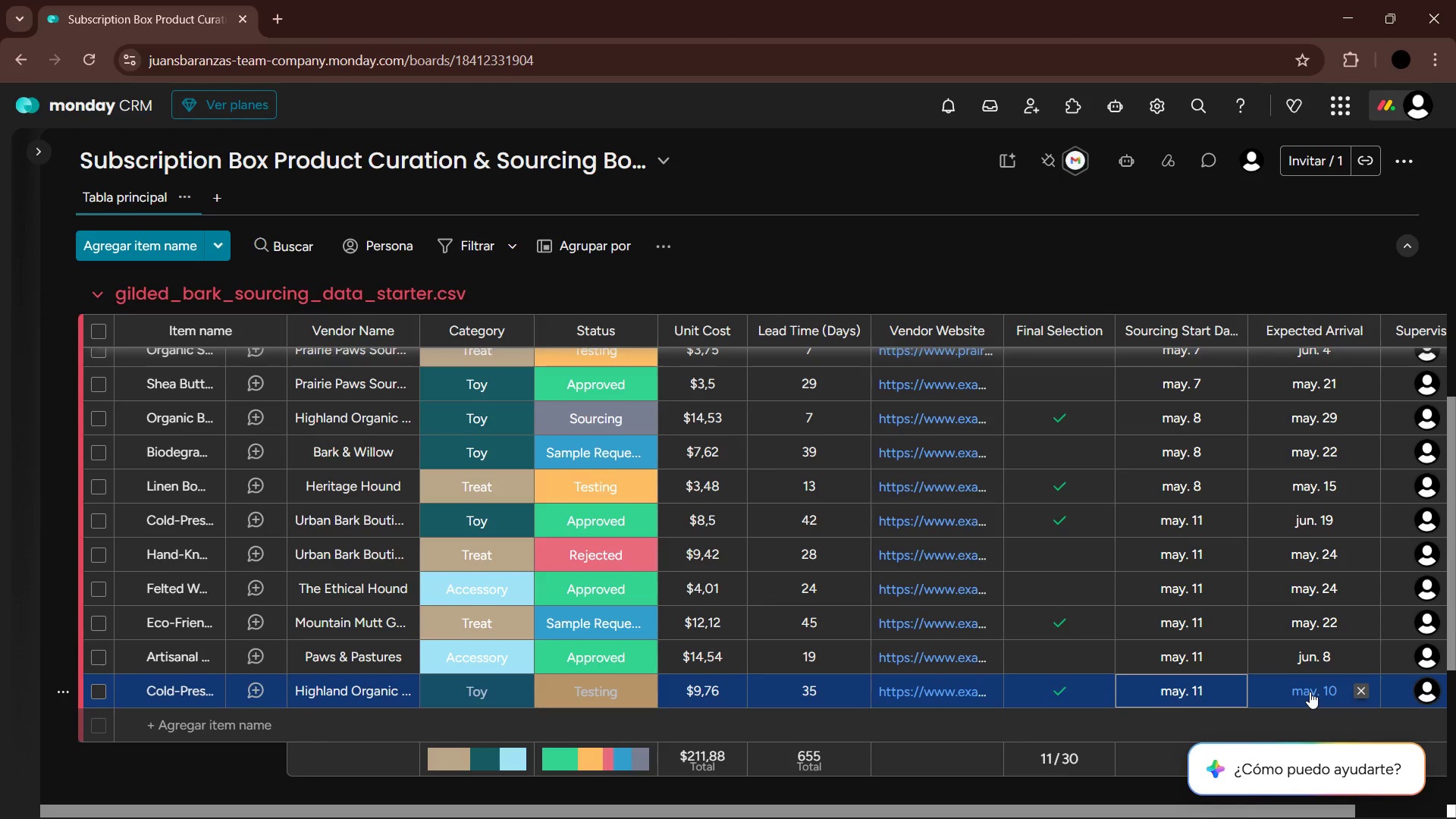 
left_click([1310, 692])
 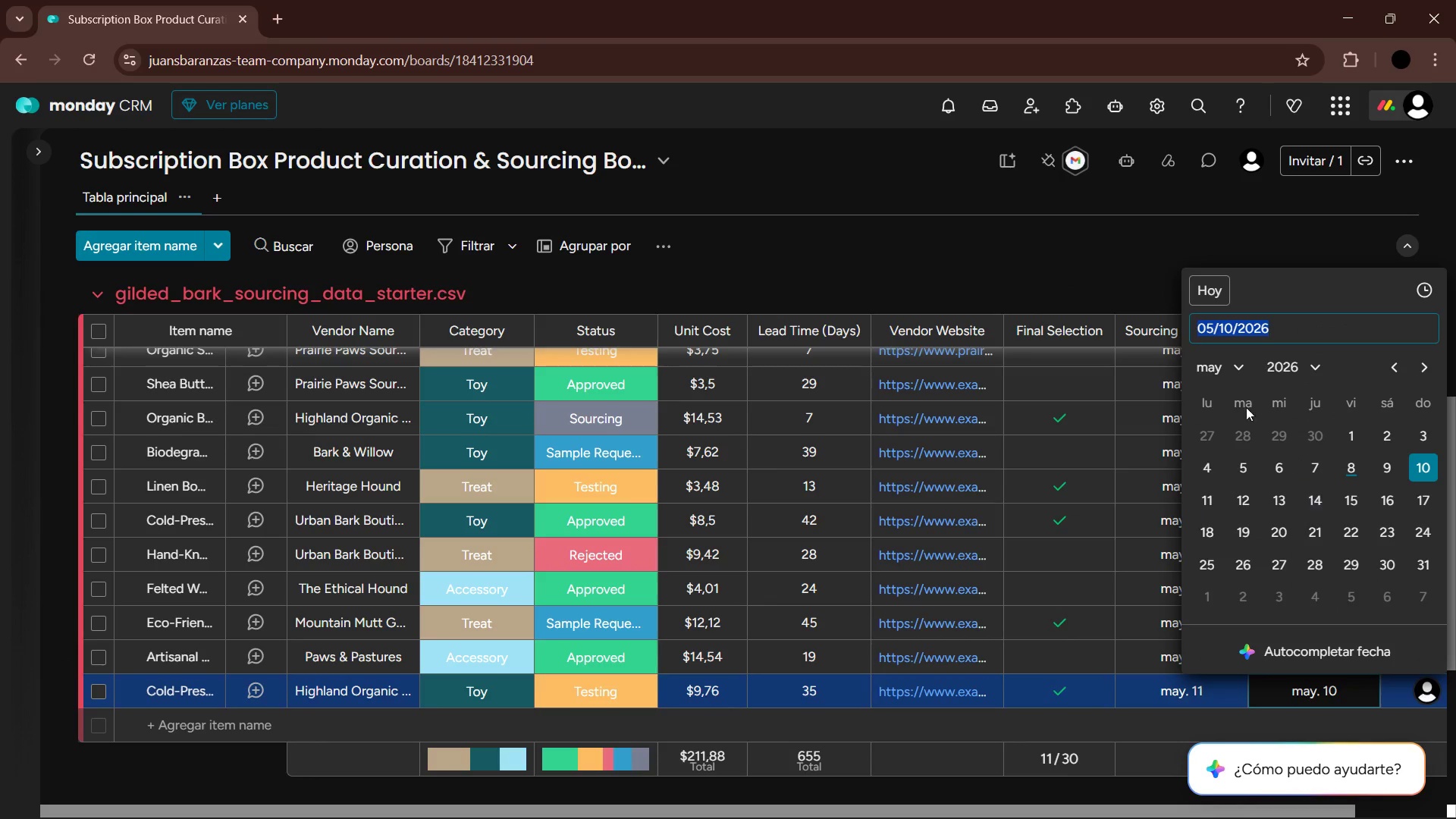 
left_click([1224, 362])
 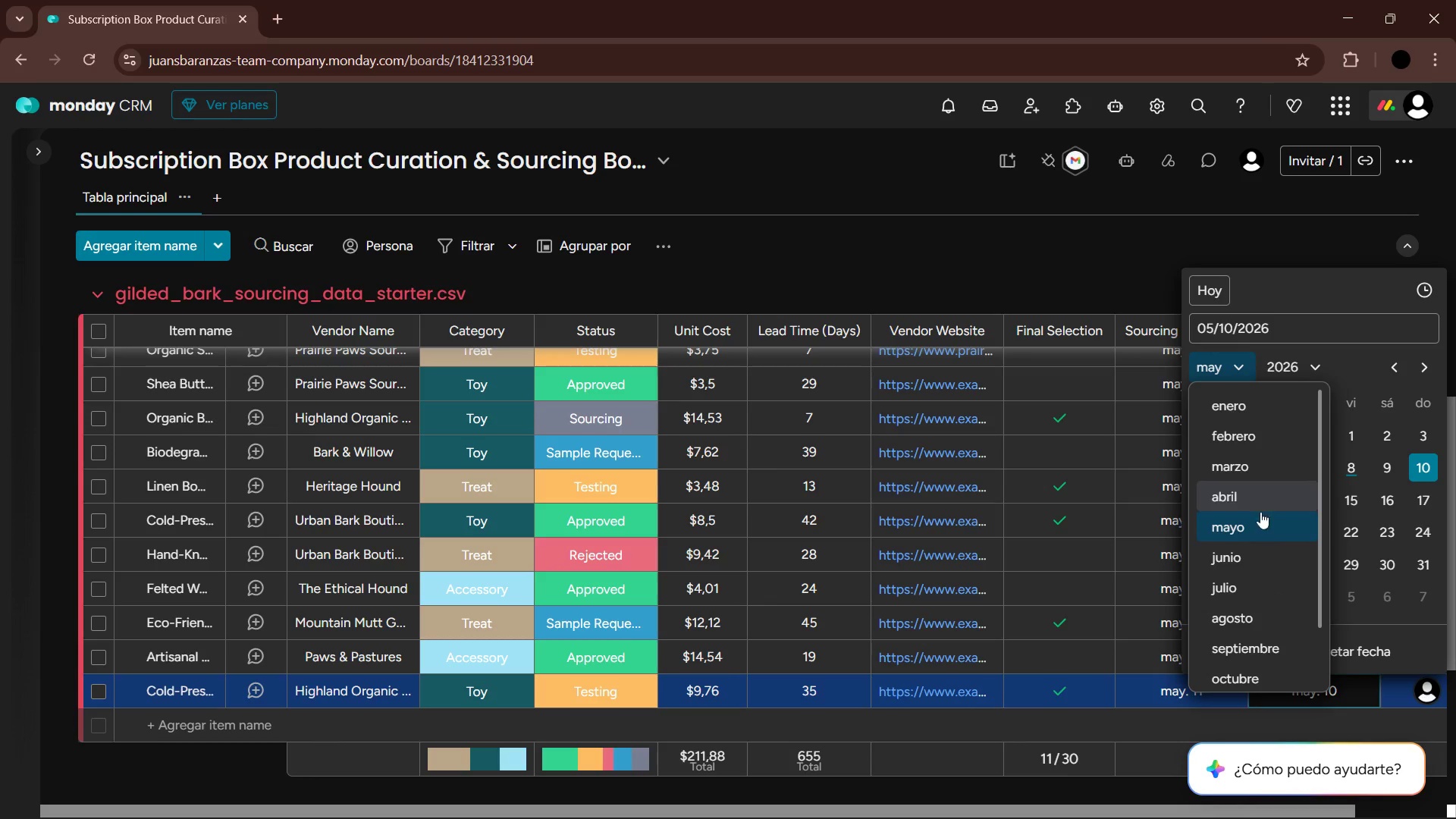 
left_click([1258, 552])
 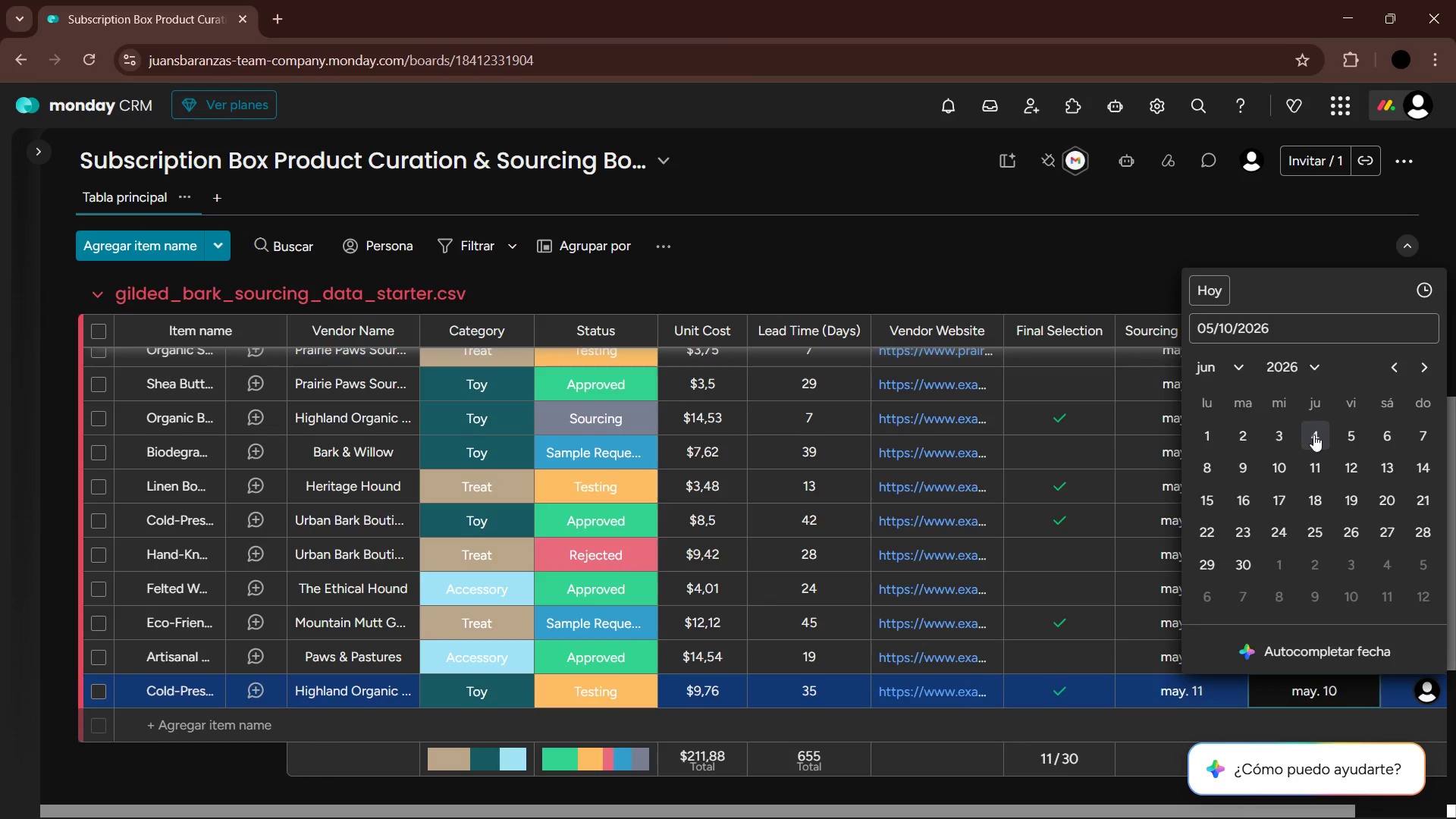 
scroll: coordinate [1198, 680], scroll_direction: down, amount: 3.0
 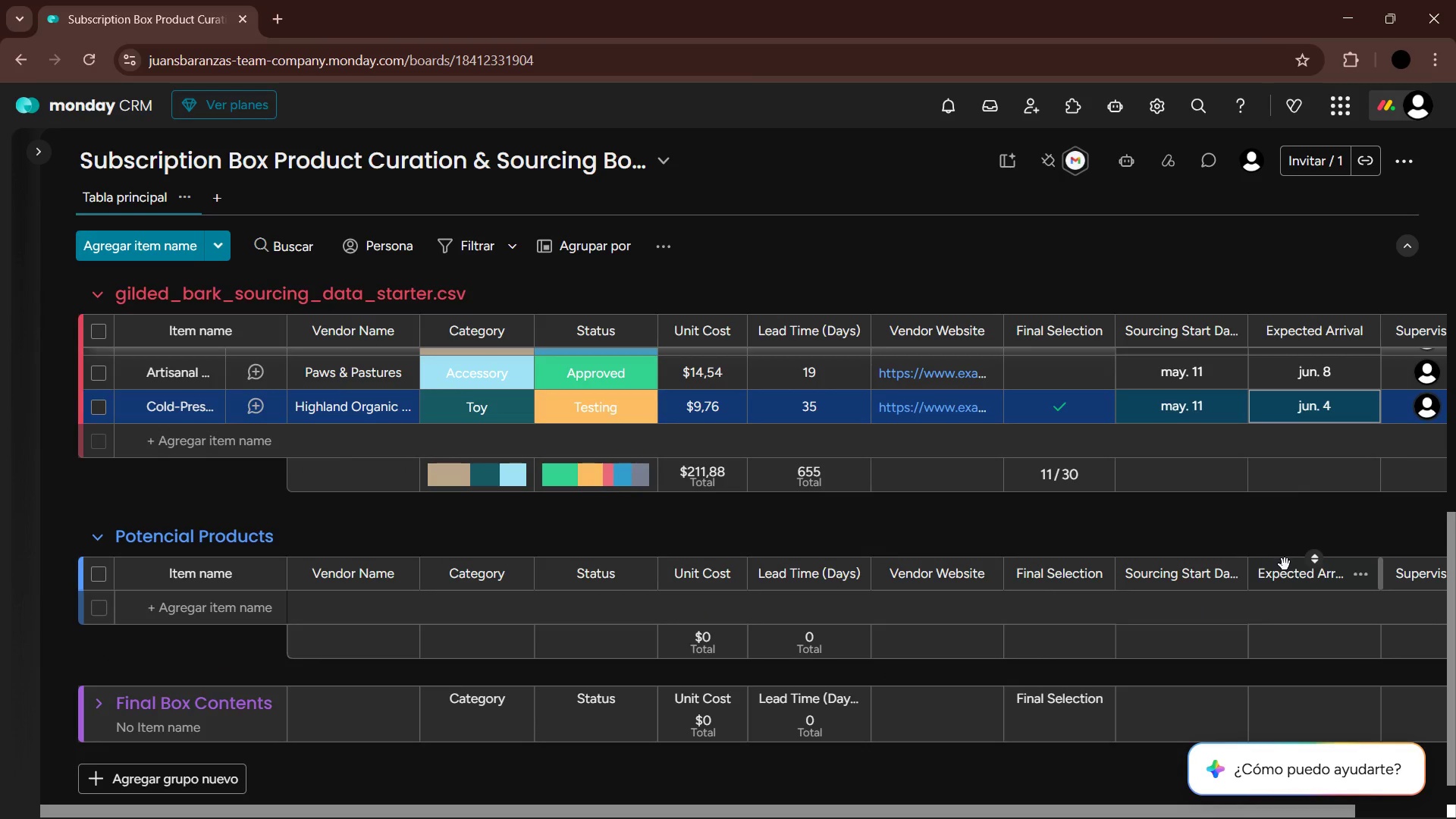 
scroll: coordinate [1182, 637], scroll_direction: up, amount: 22.0
 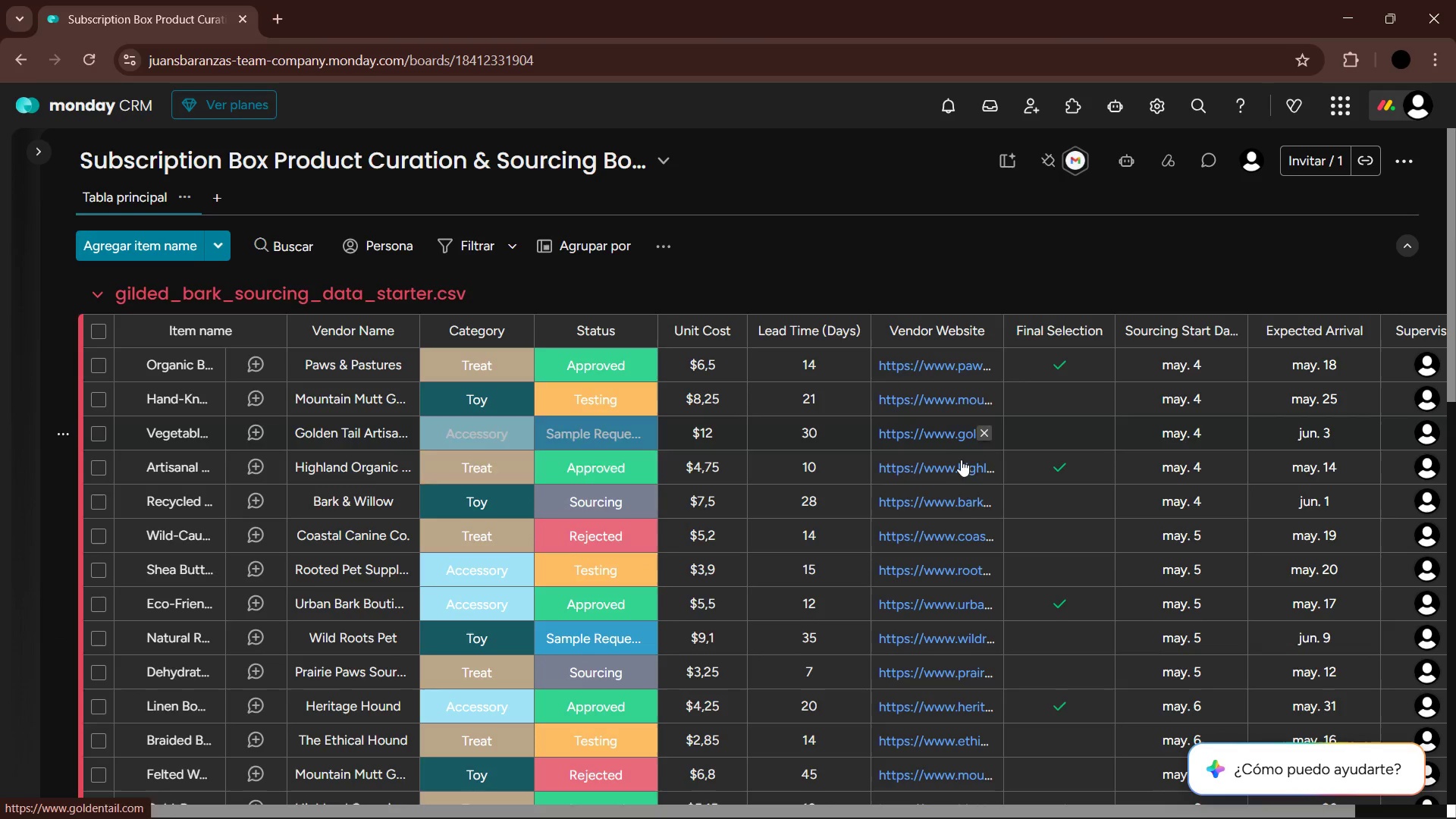 
scroll: coordinate [987, 718], scroll_direction: down, amount: 10.0
 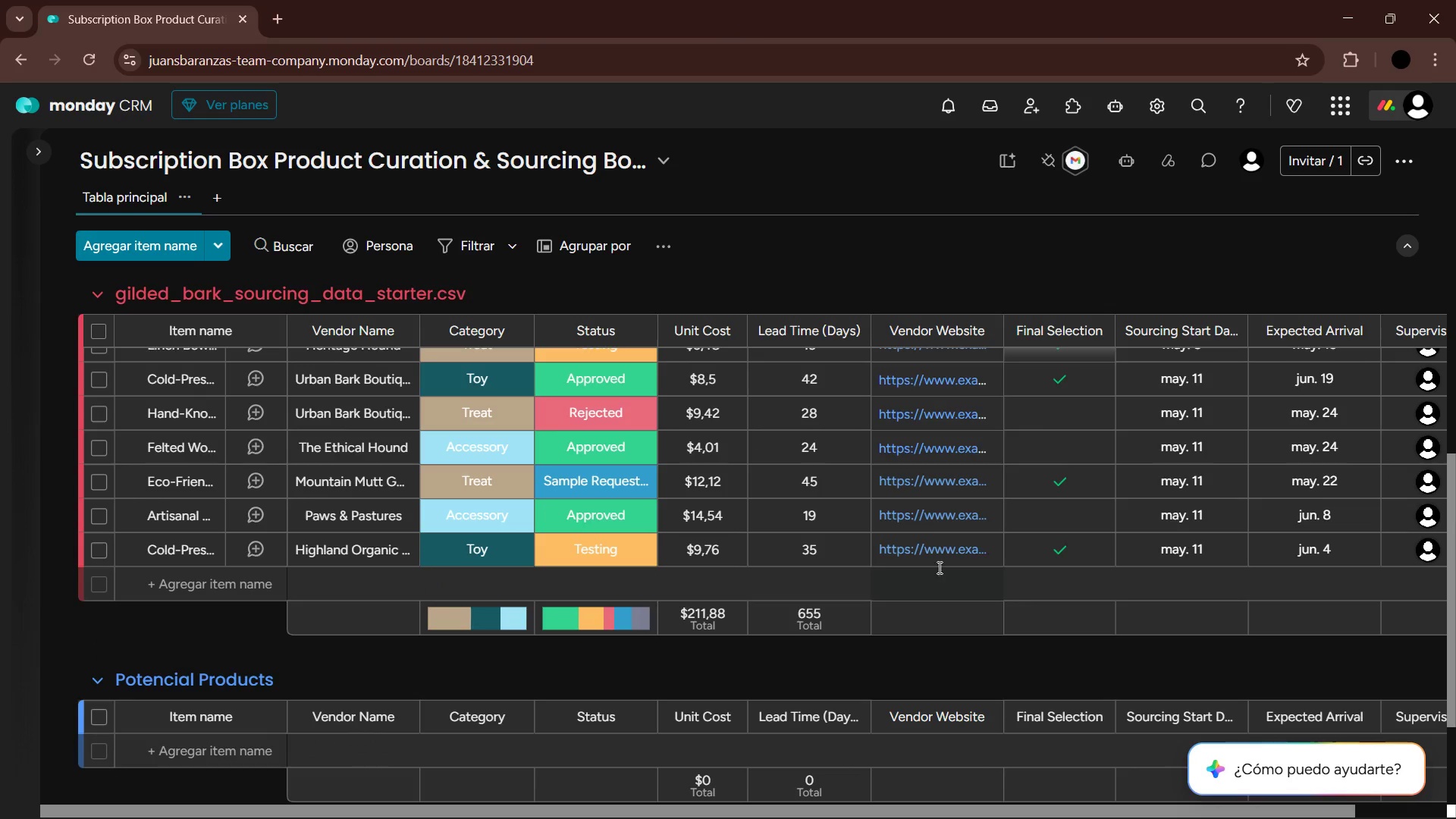 
scroll: coordinate [1114, 649], scroll_direction: up, amount: 14.0
 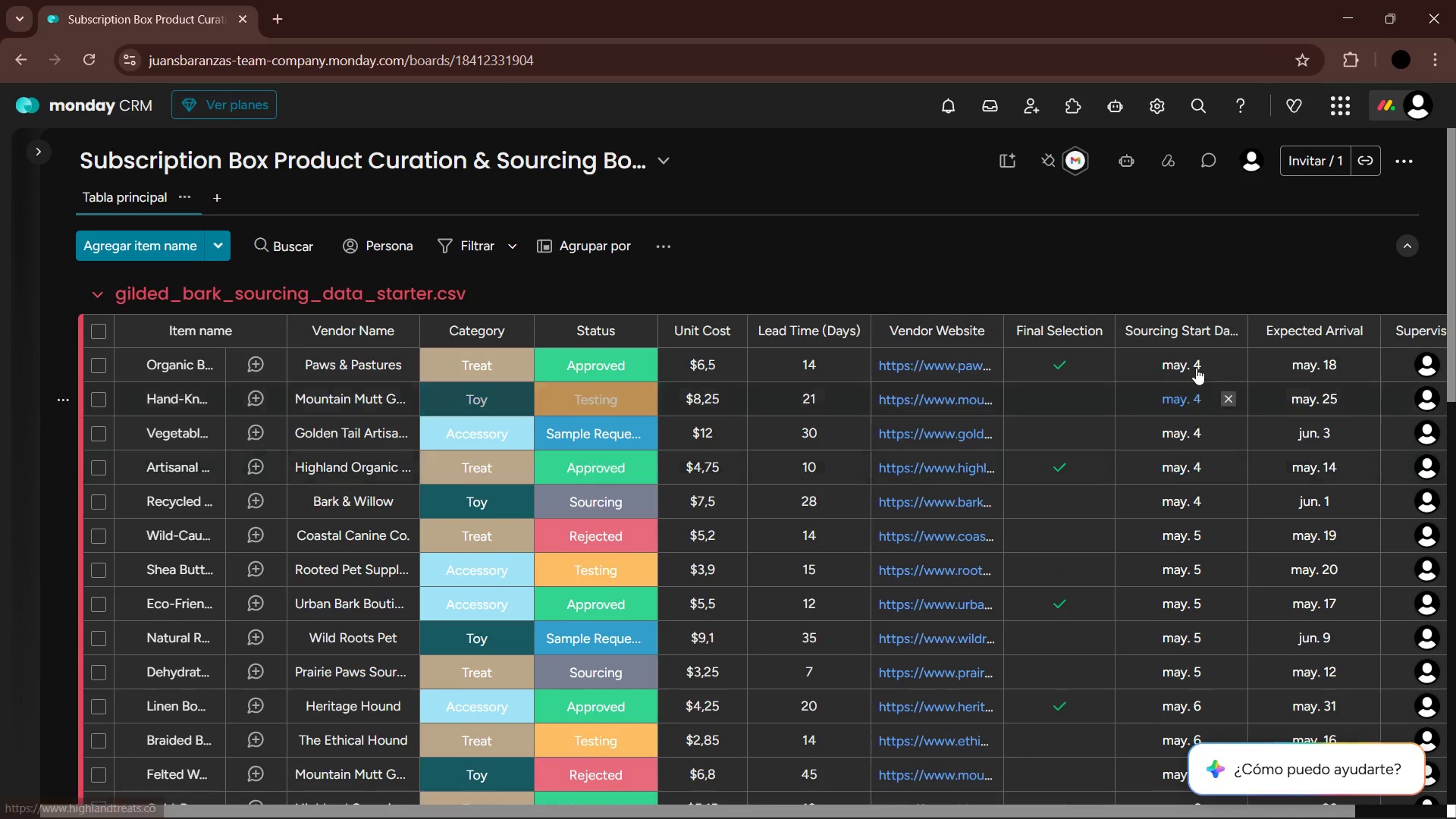 
wait(5.43)
 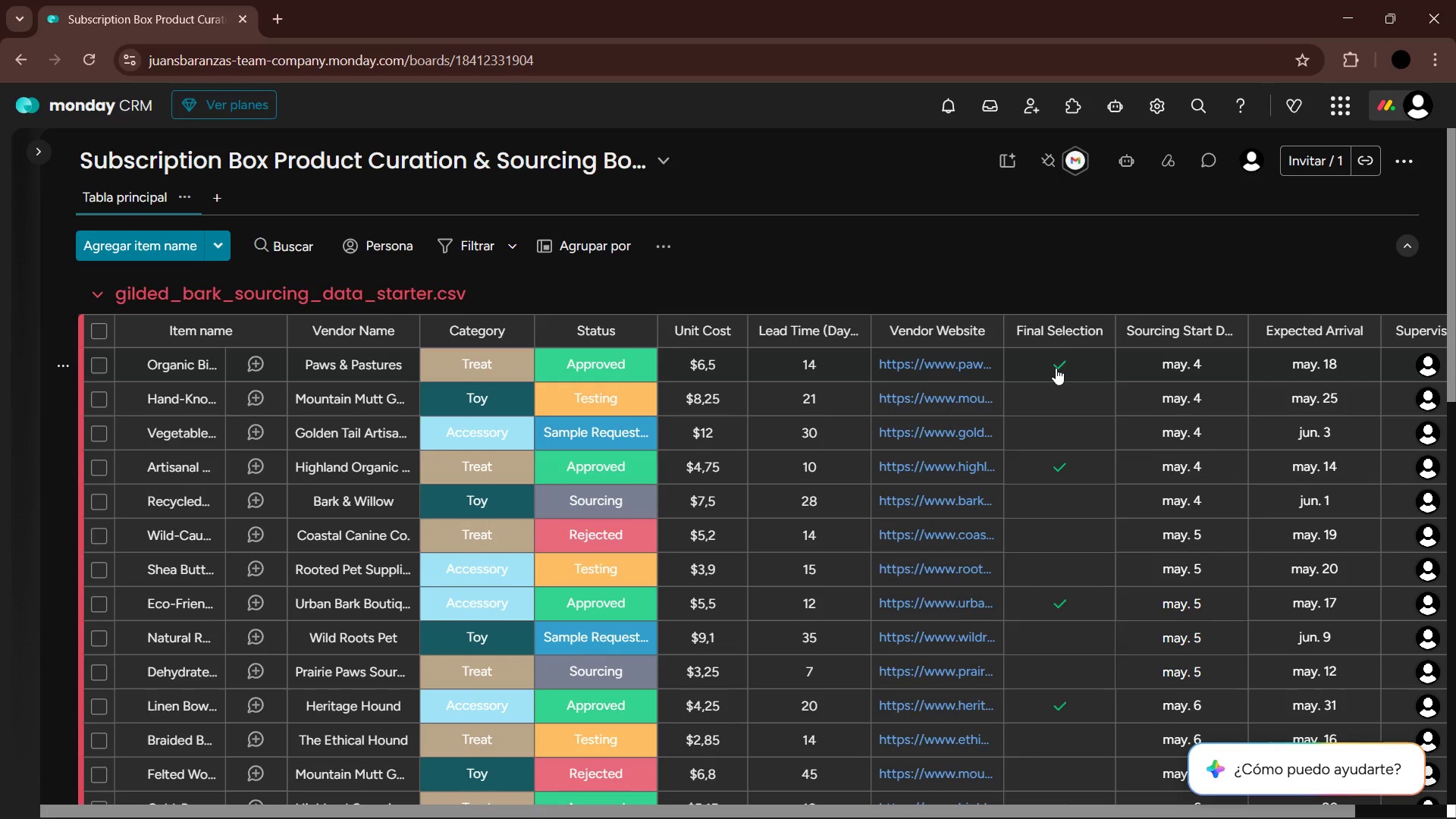 
scroll: coordinate [1078, 677], scroll_direction: down, amount: 7.0
 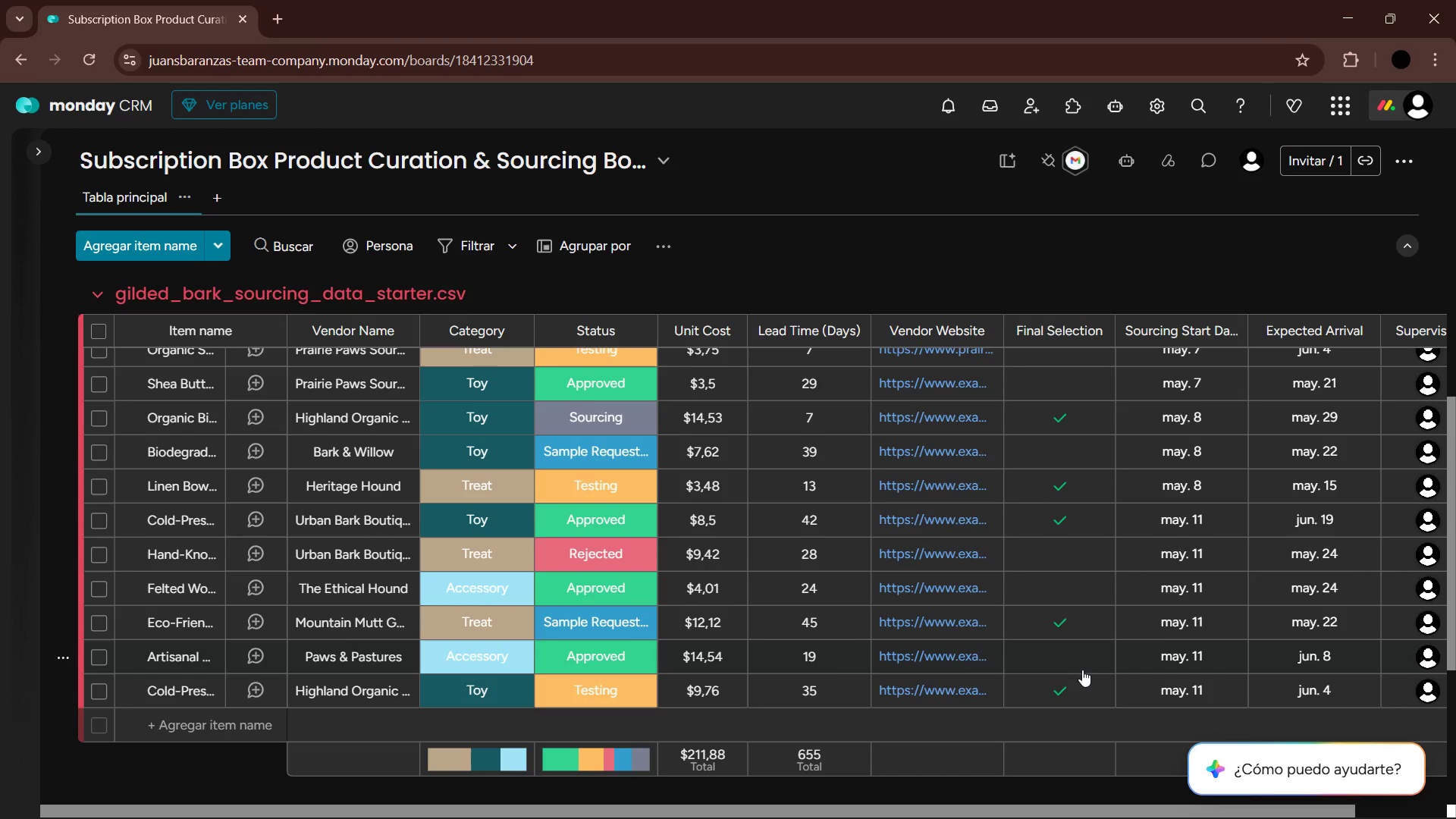 
scroll: coordinate [1067, 670], scroll_direction: up, amount: 12.0
 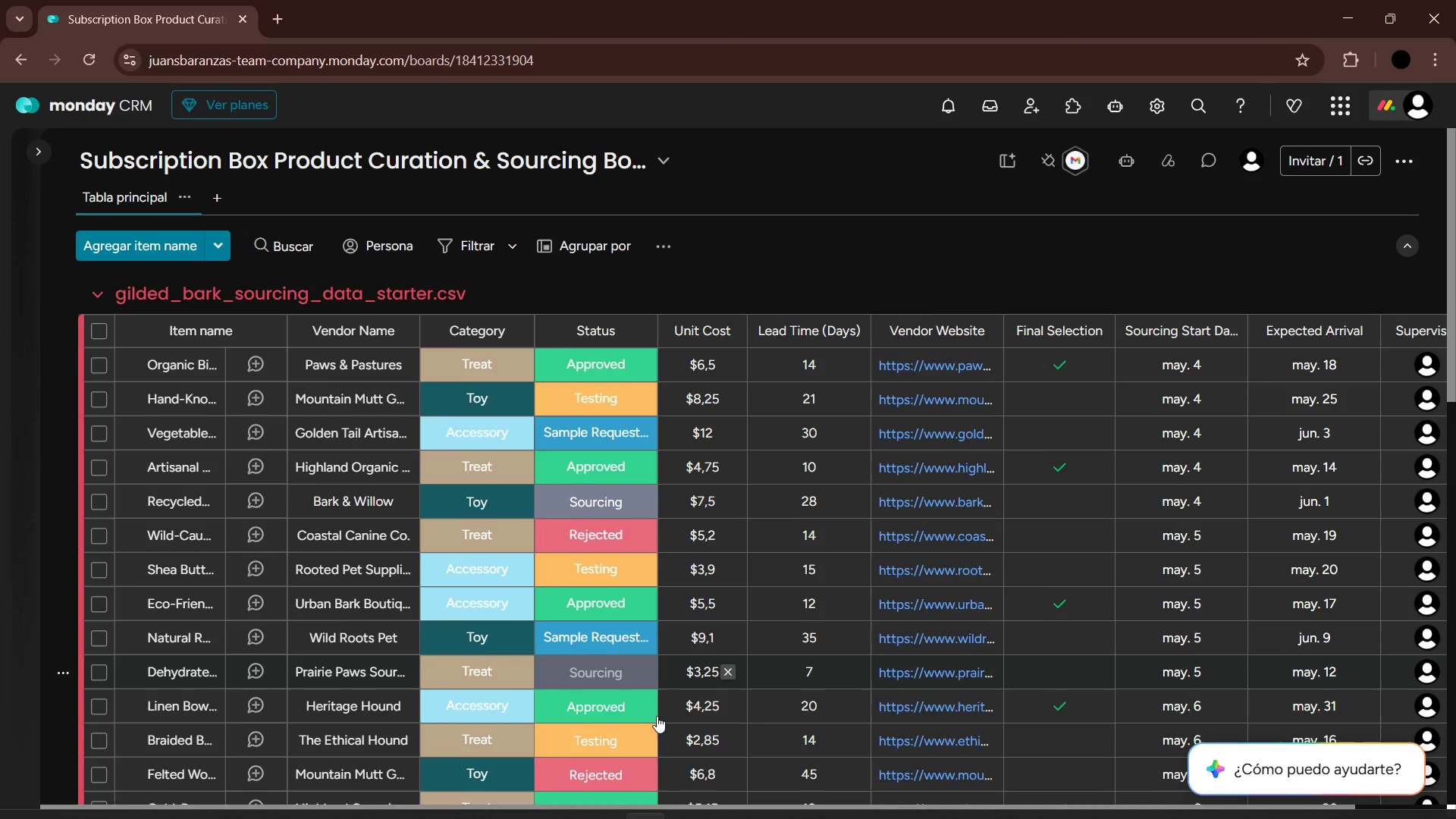 
left_click_drag(start_coordinate=[622, 812], to_coordinate=[590, 801])
 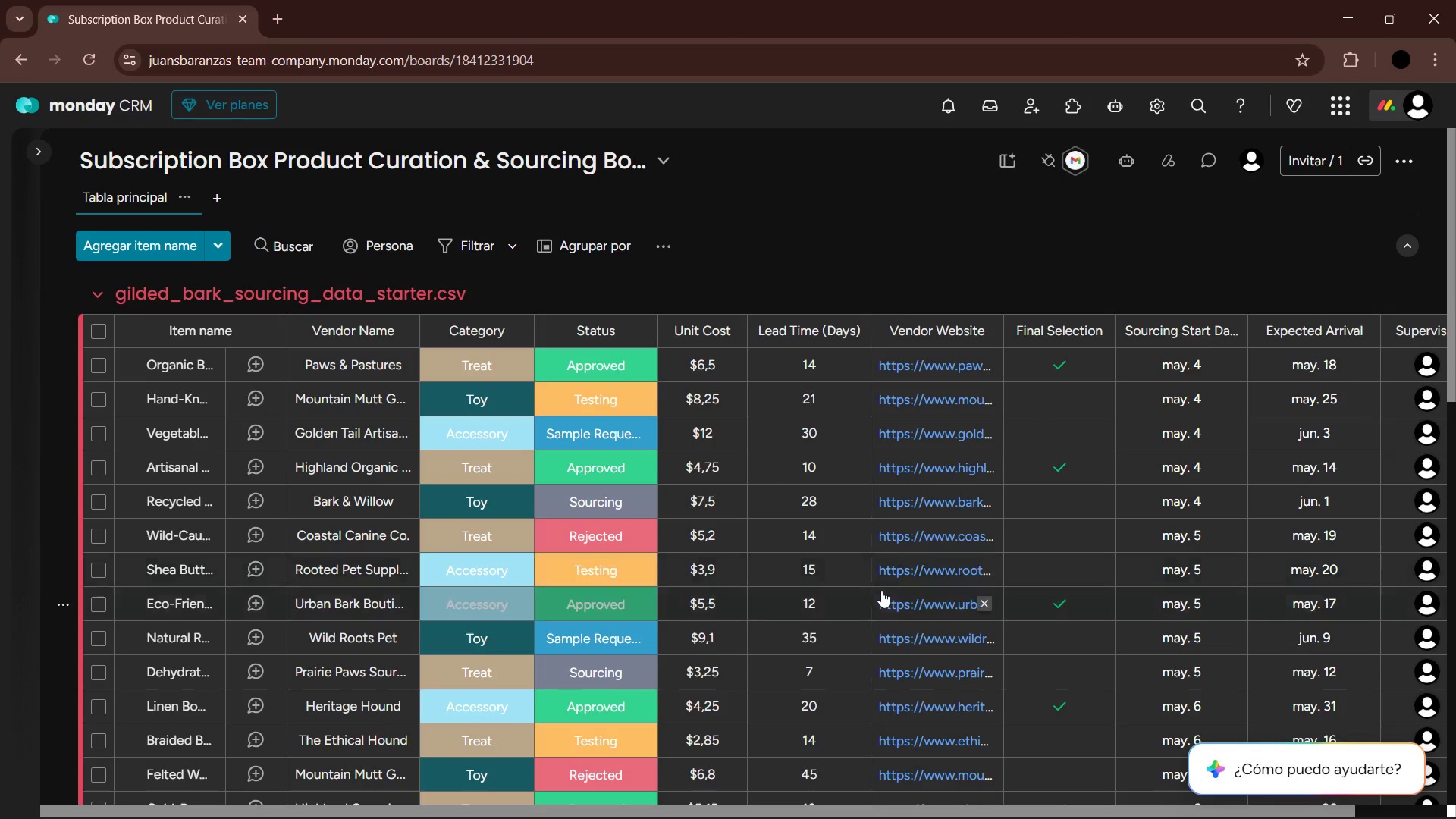 
scroll: coordinate [994, 507], scroll_direction: down, amount: 14.0
 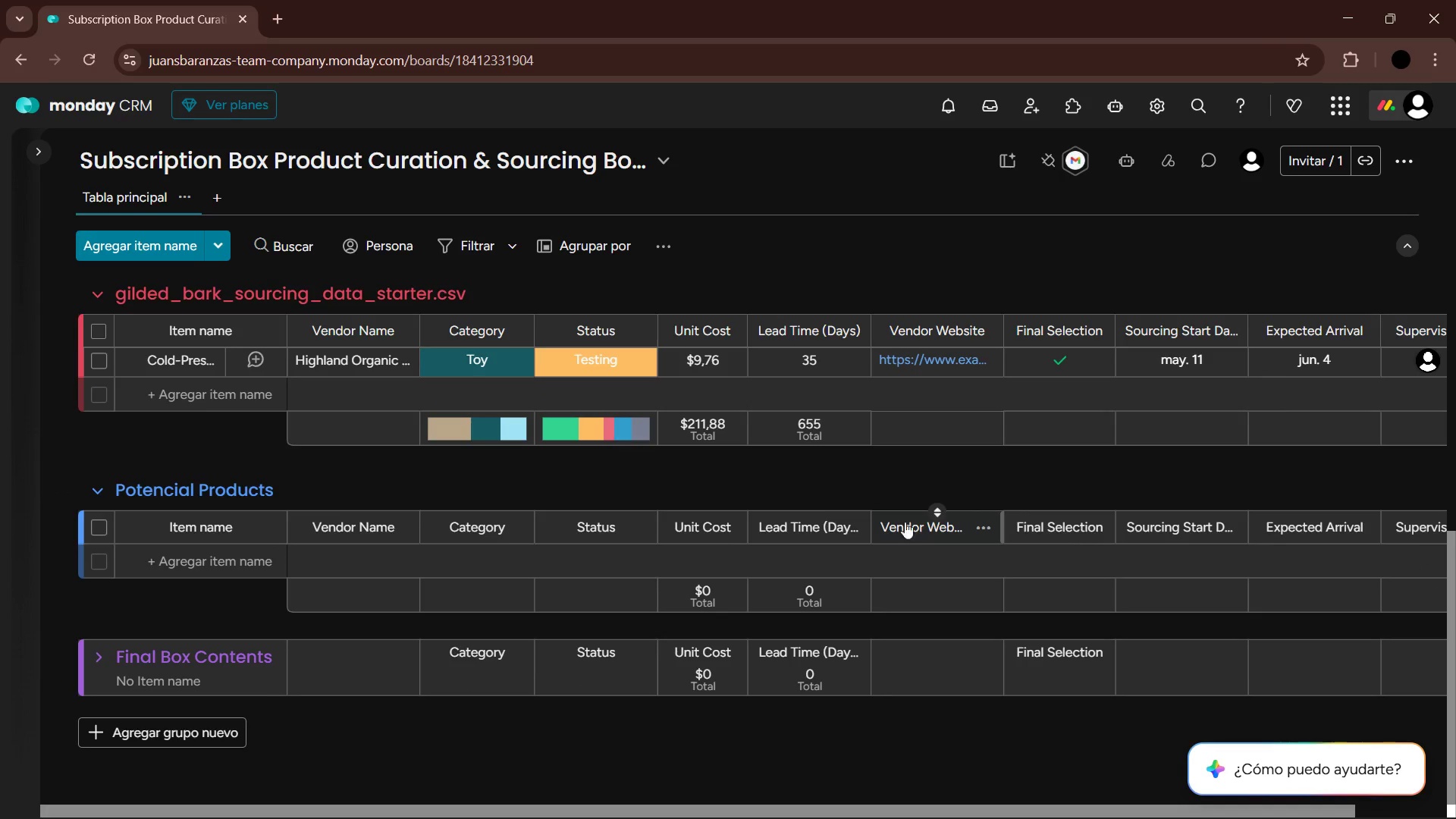 
scroll: coordinate [865, 548], scroll_direction: up, amount: 13.0